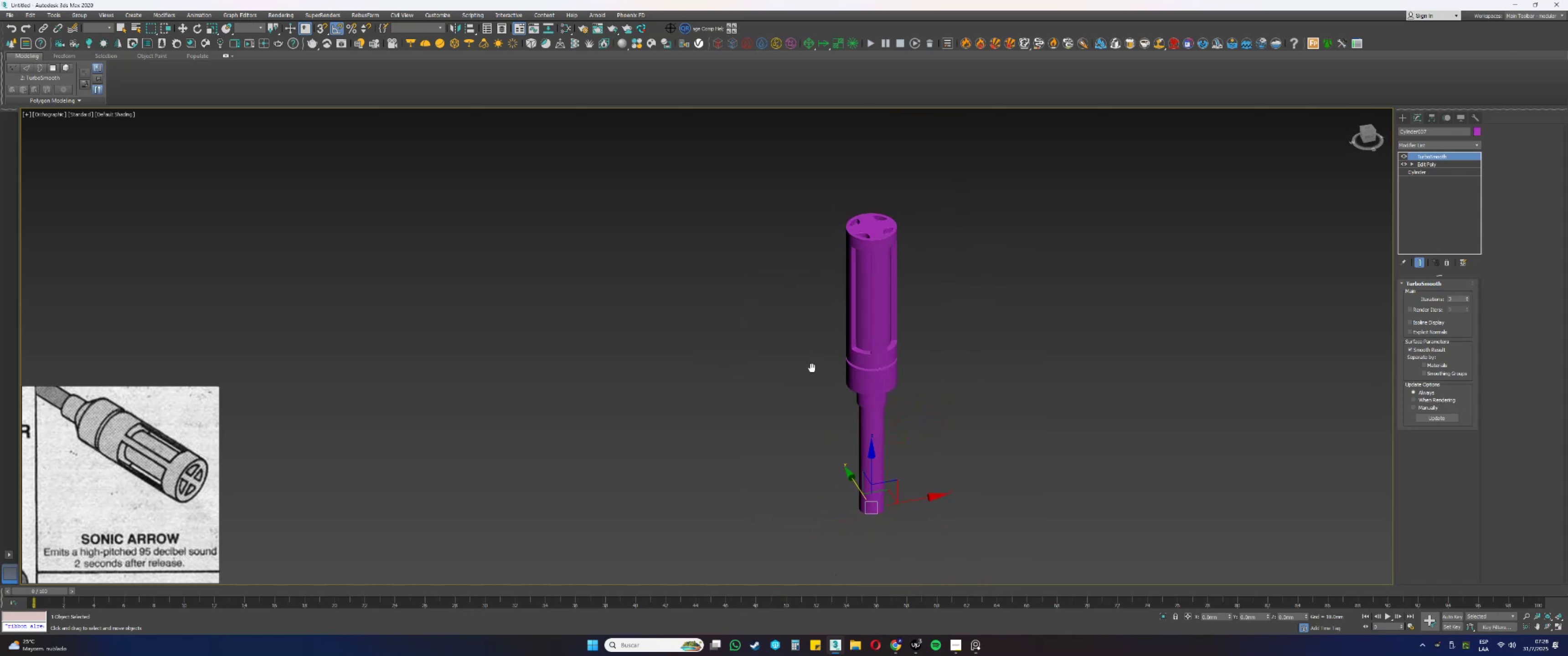 
hold_key(key=AltLeft, duration=0.32)
 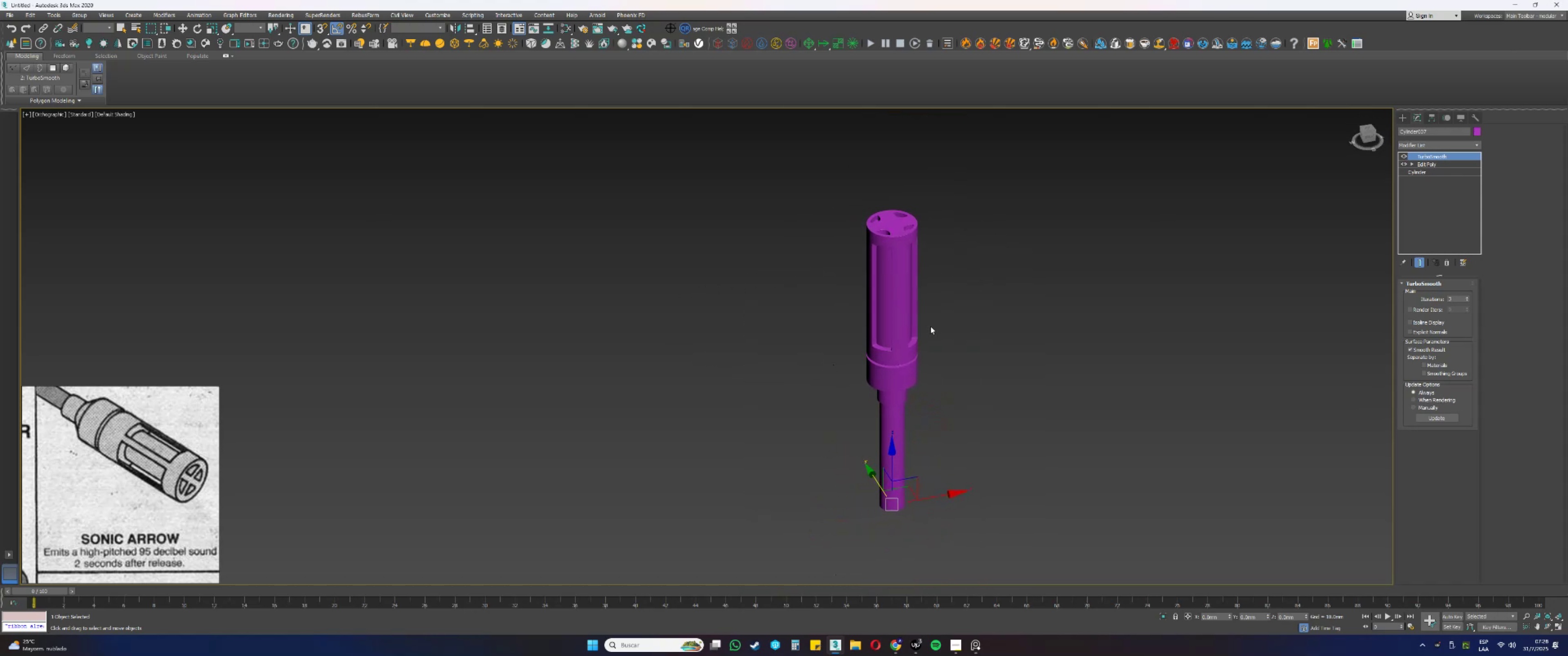 
scroll: coordinate [886, 336], scroll_direction: up, amount: 3.0
 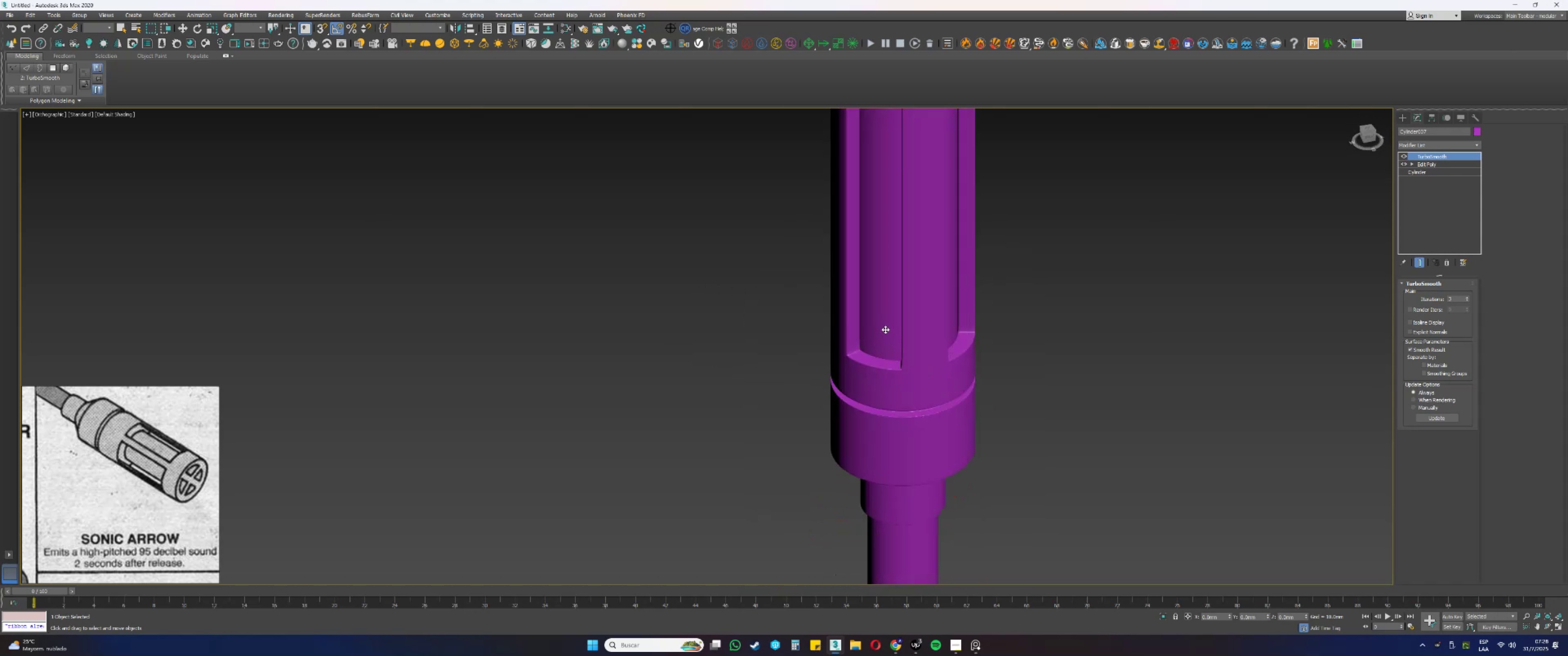 
key(F4)
 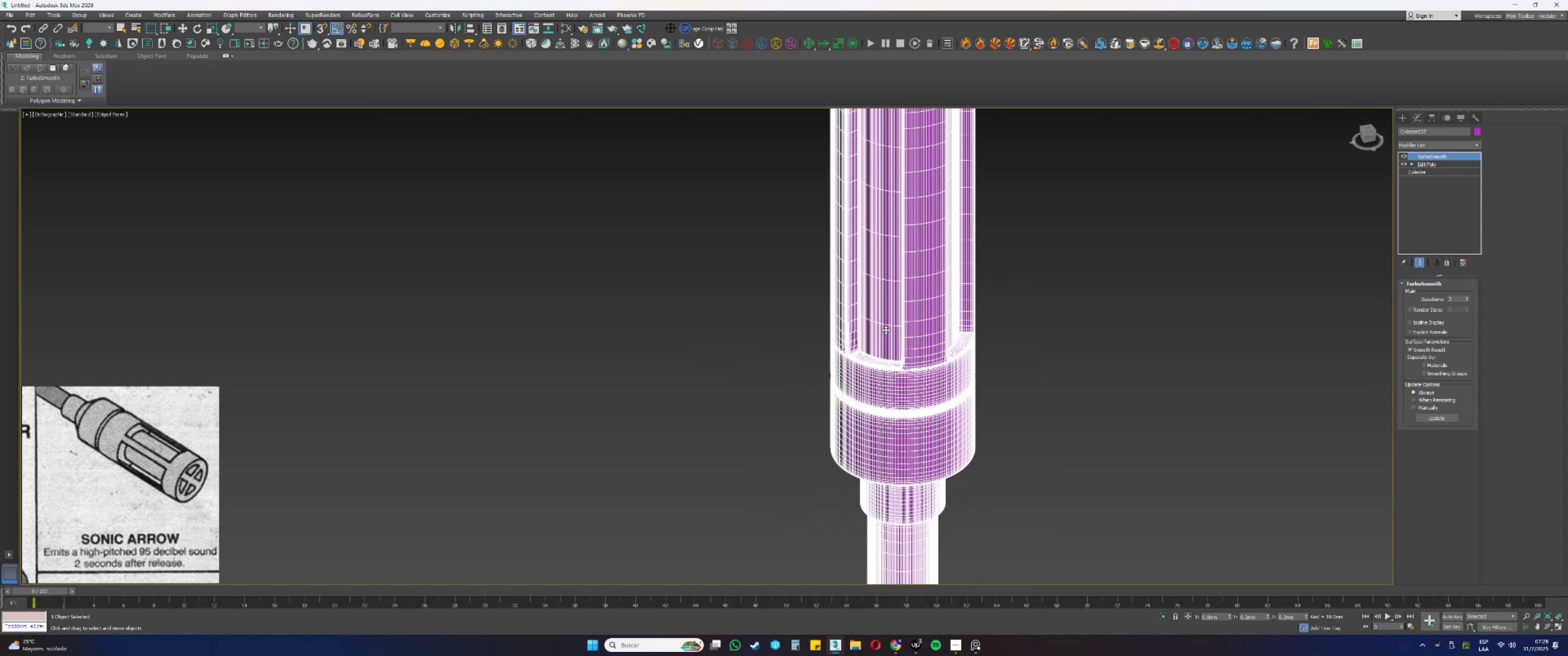 
key(F4)
 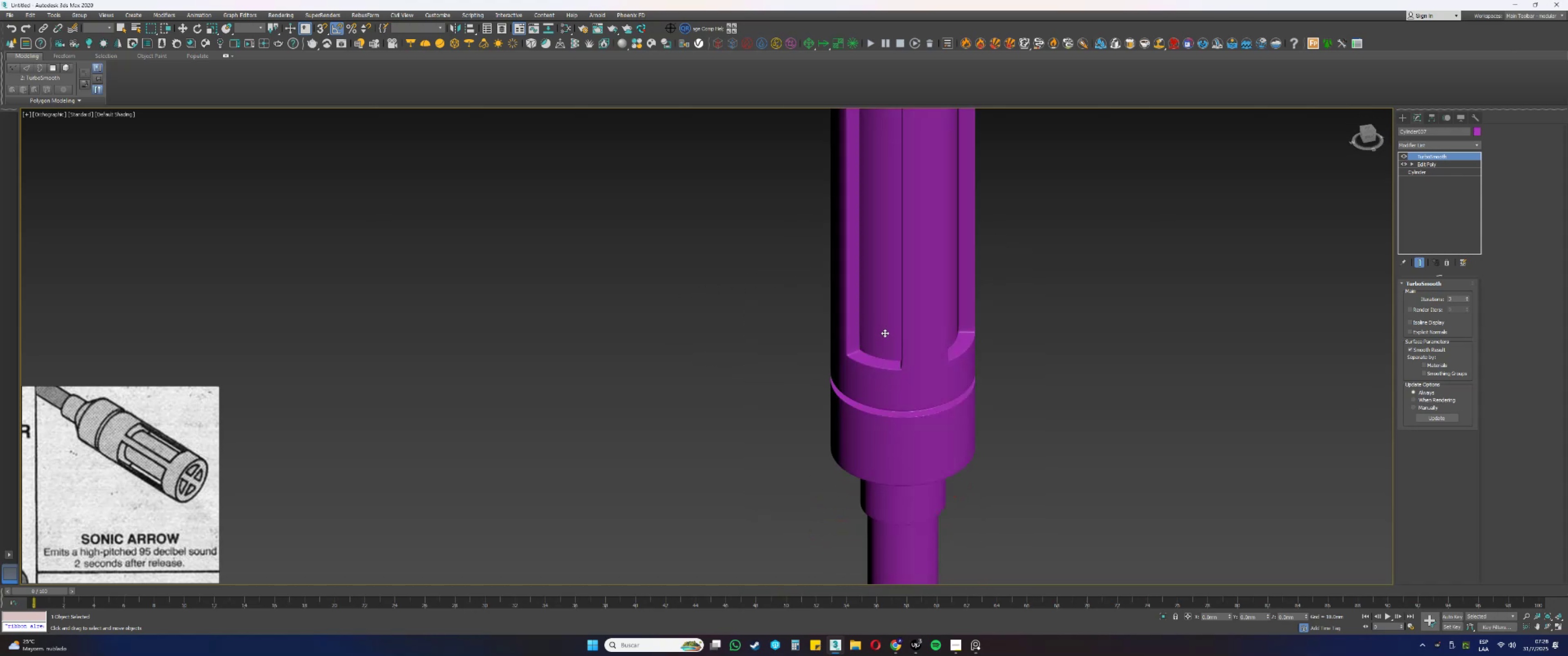 
hold_key(key=AltLeft, duration=0.38)
 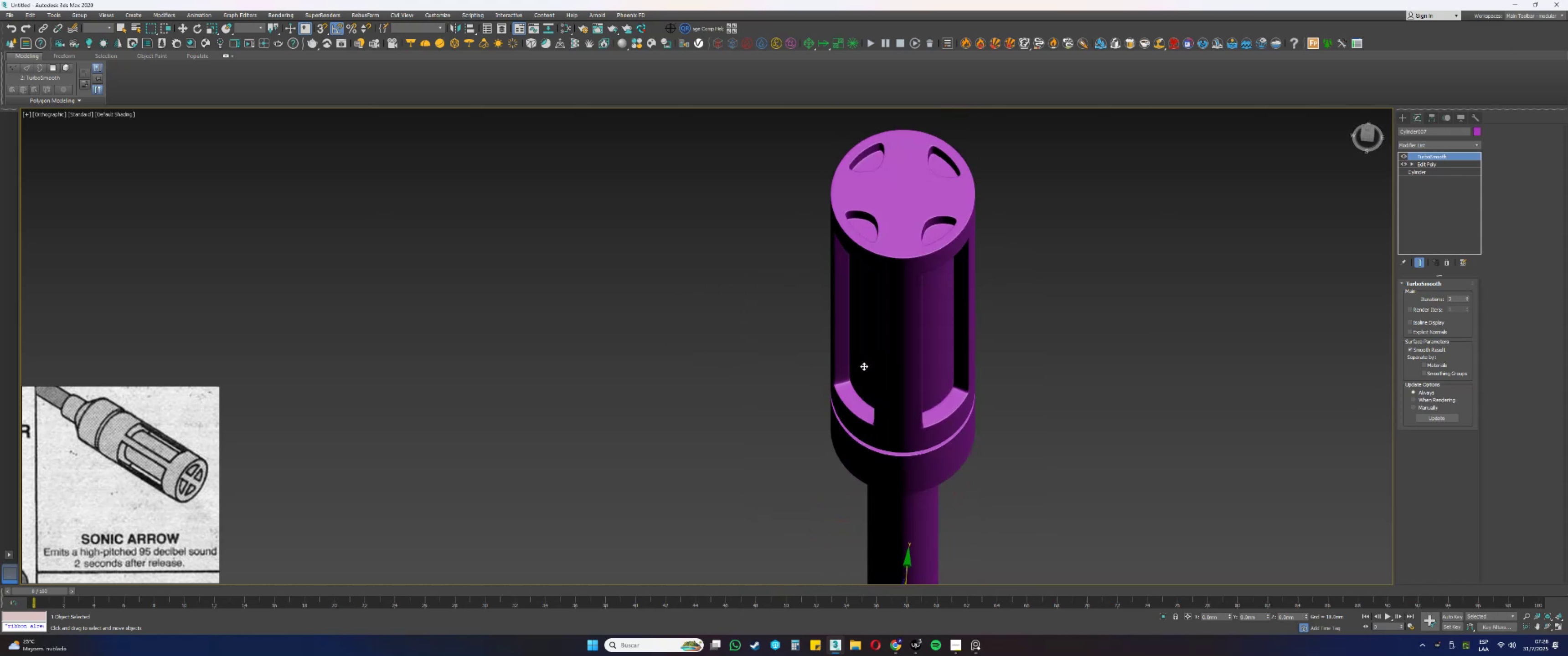 
scroll: coordinate [854, 393], scroll_direction: up, amount: 5.0
 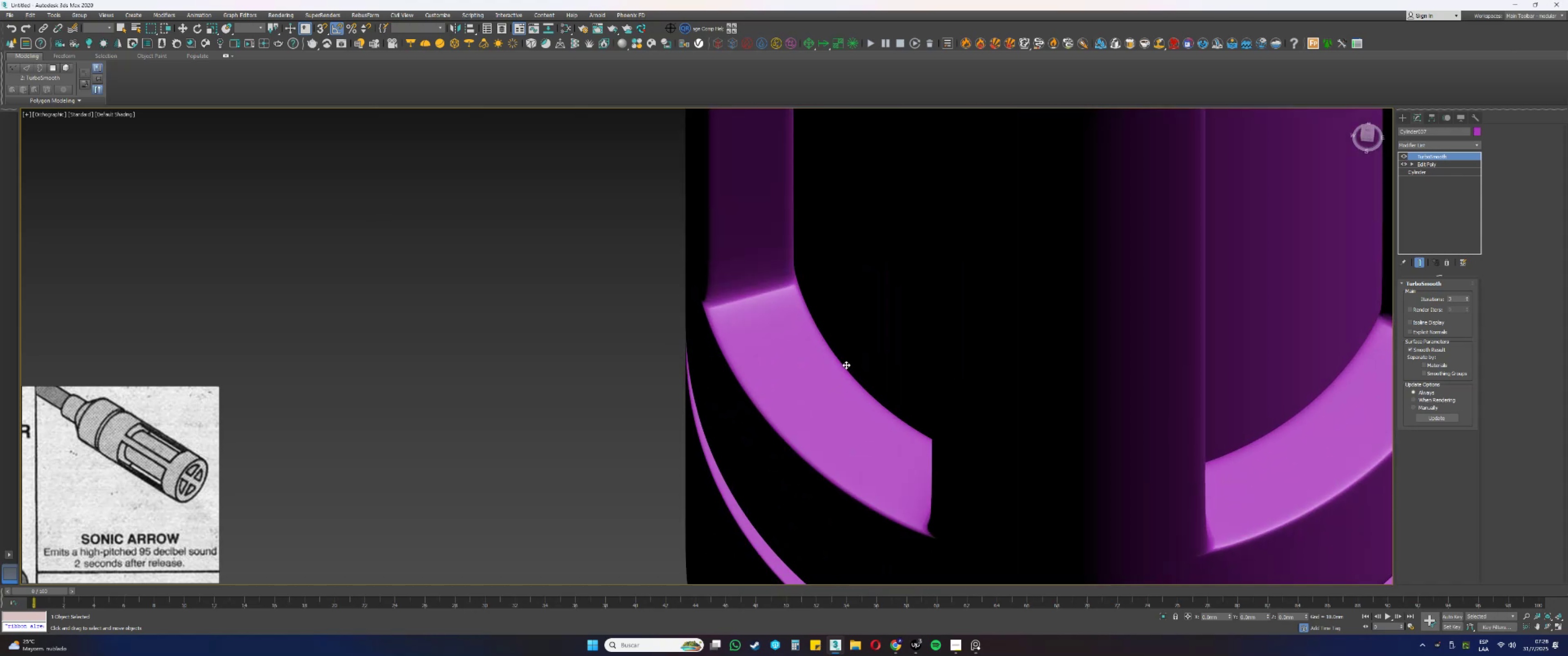 
scroll: coordinate [846, 365], scroll_direction: down, amount: 8.0
 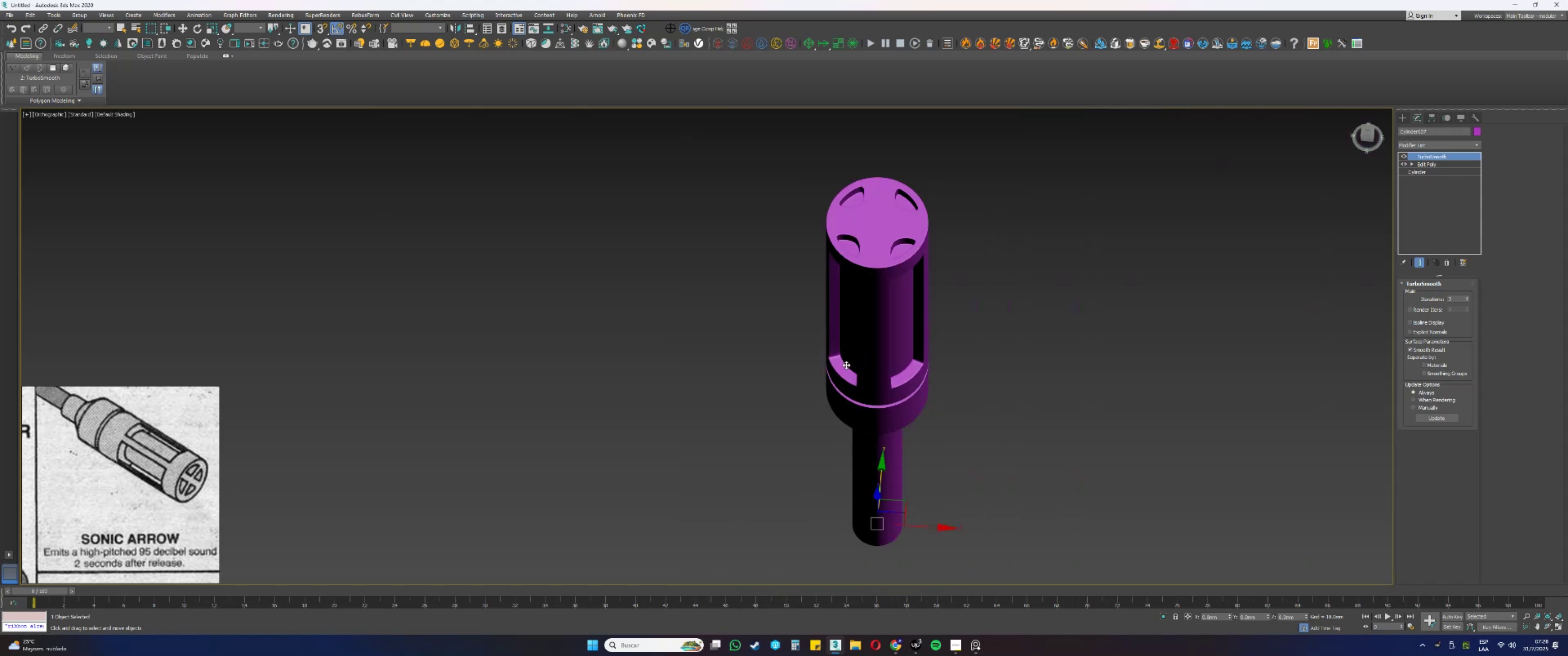 
hold_key(key=AltLeft, duration=0.92)
 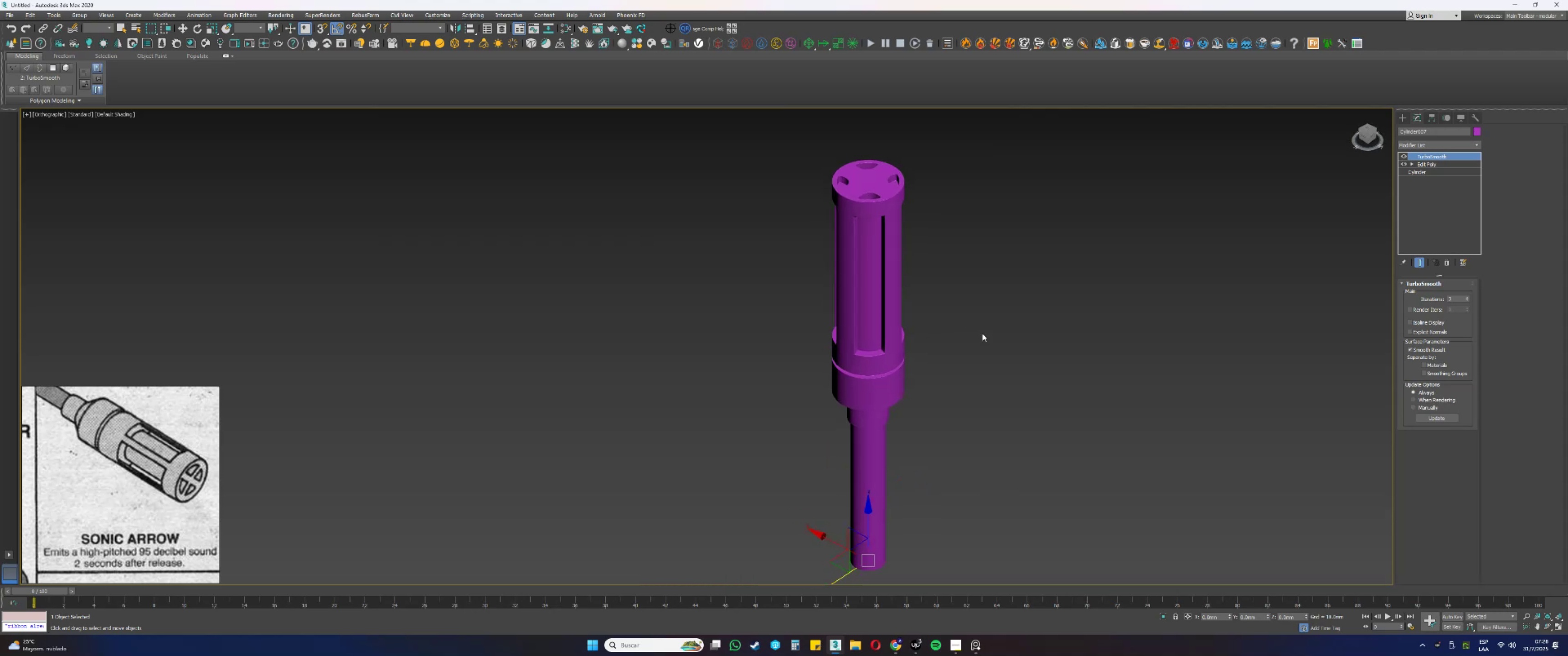 
scroll: coordinate [911, 335], scroll_direction: down, amount: 3.0
 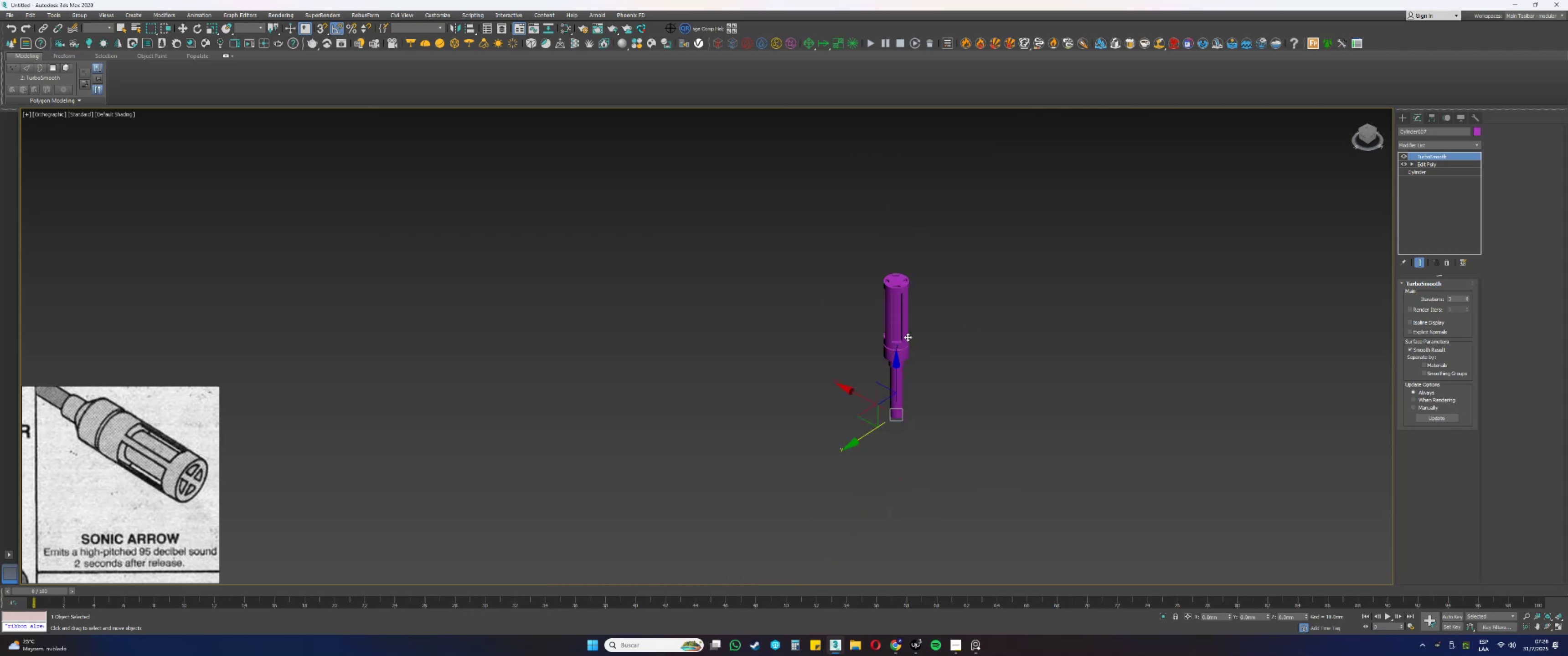 
hold_key(key=AltLeft, duration=0.33)
 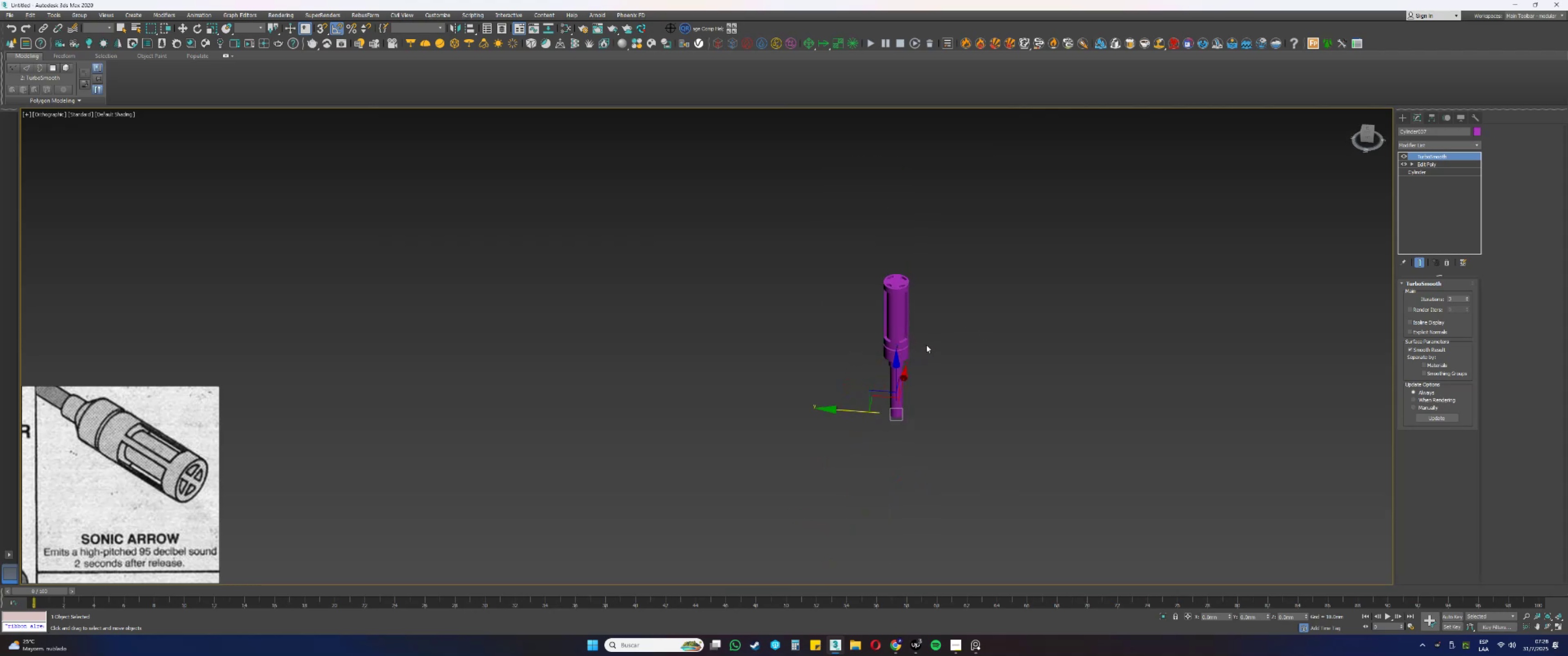 
key(F4)
 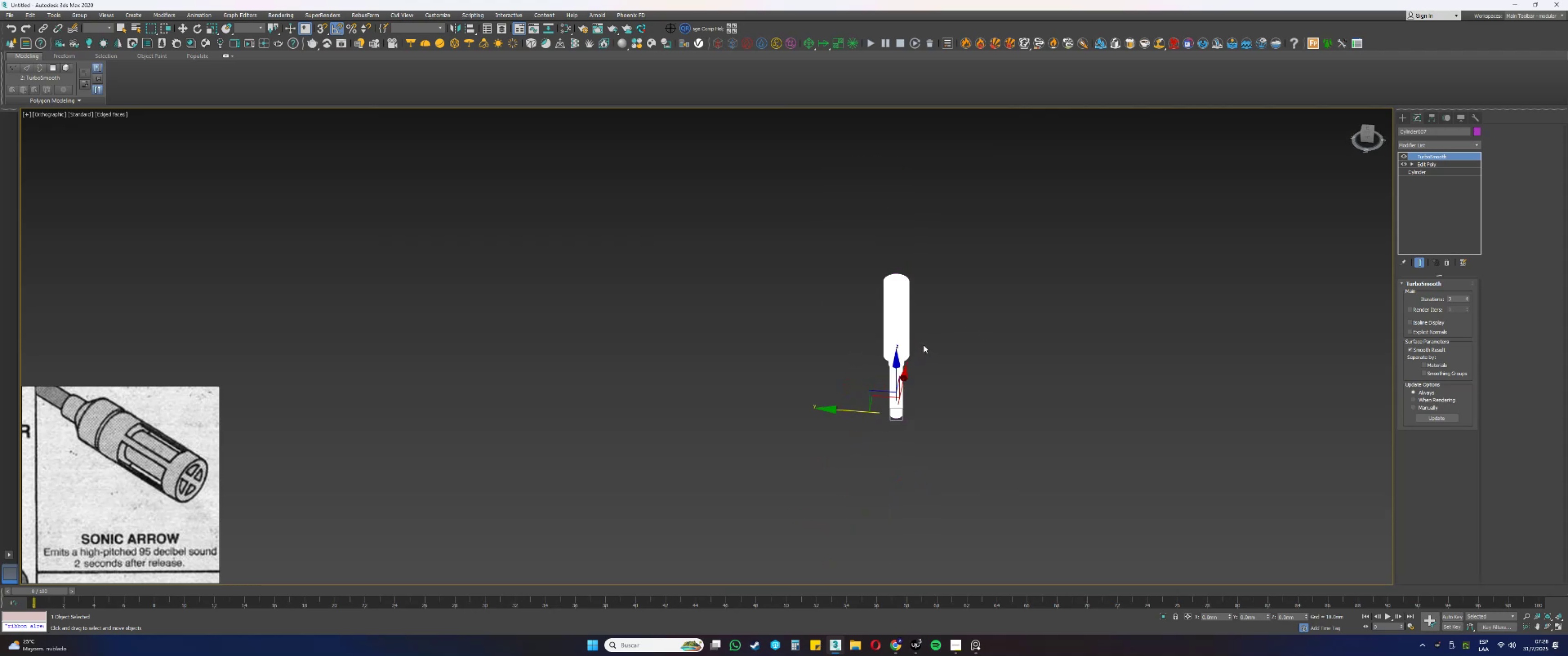 
scroll: coordinate [902, 353], scroll_direction: down, amount: 1.0
 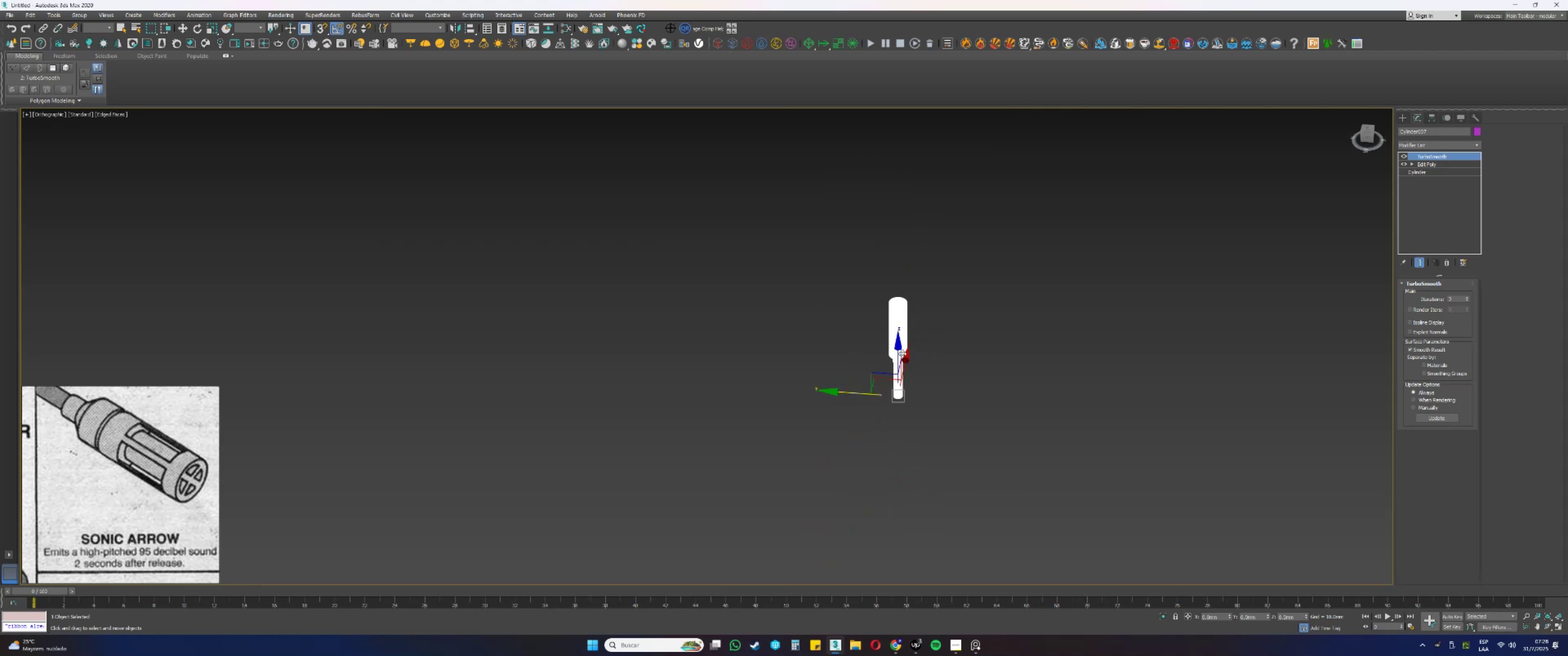 
key(F3)
 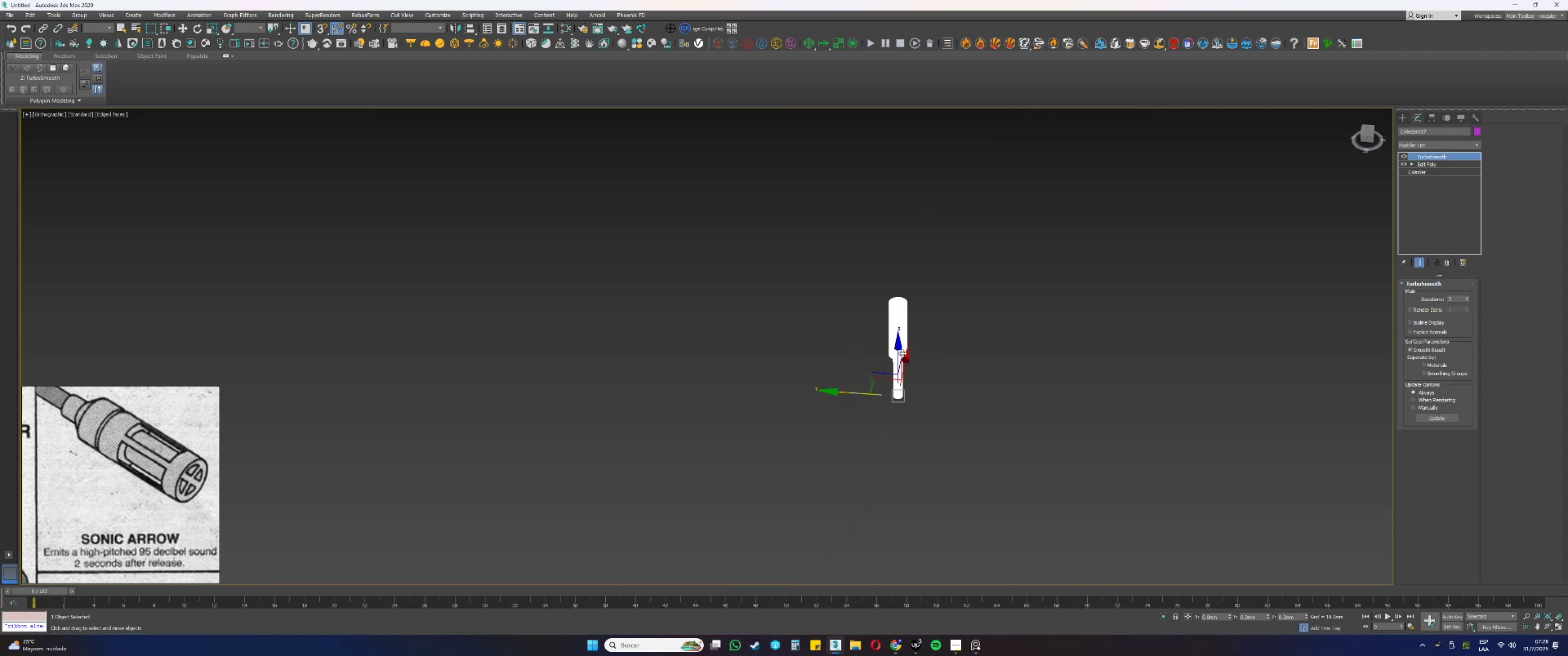 
key(F4)
 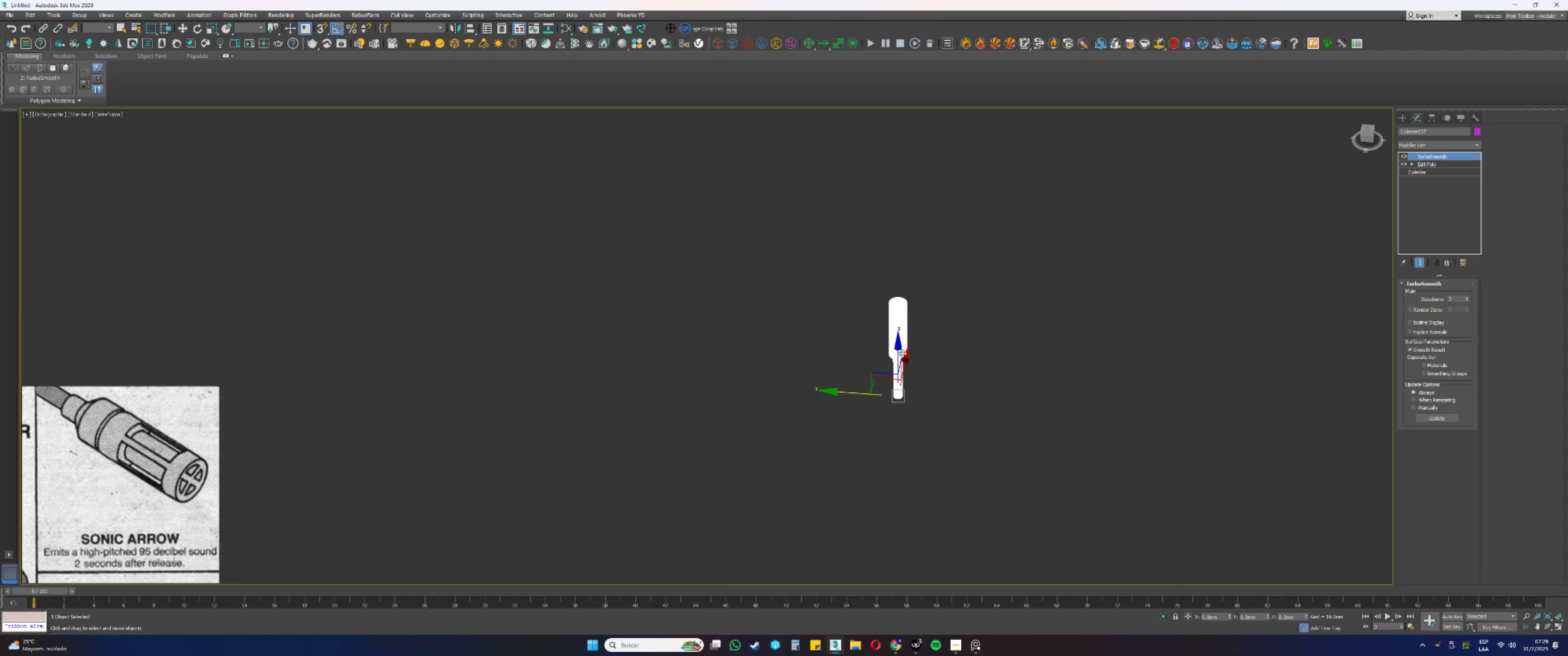 
key(F3)
 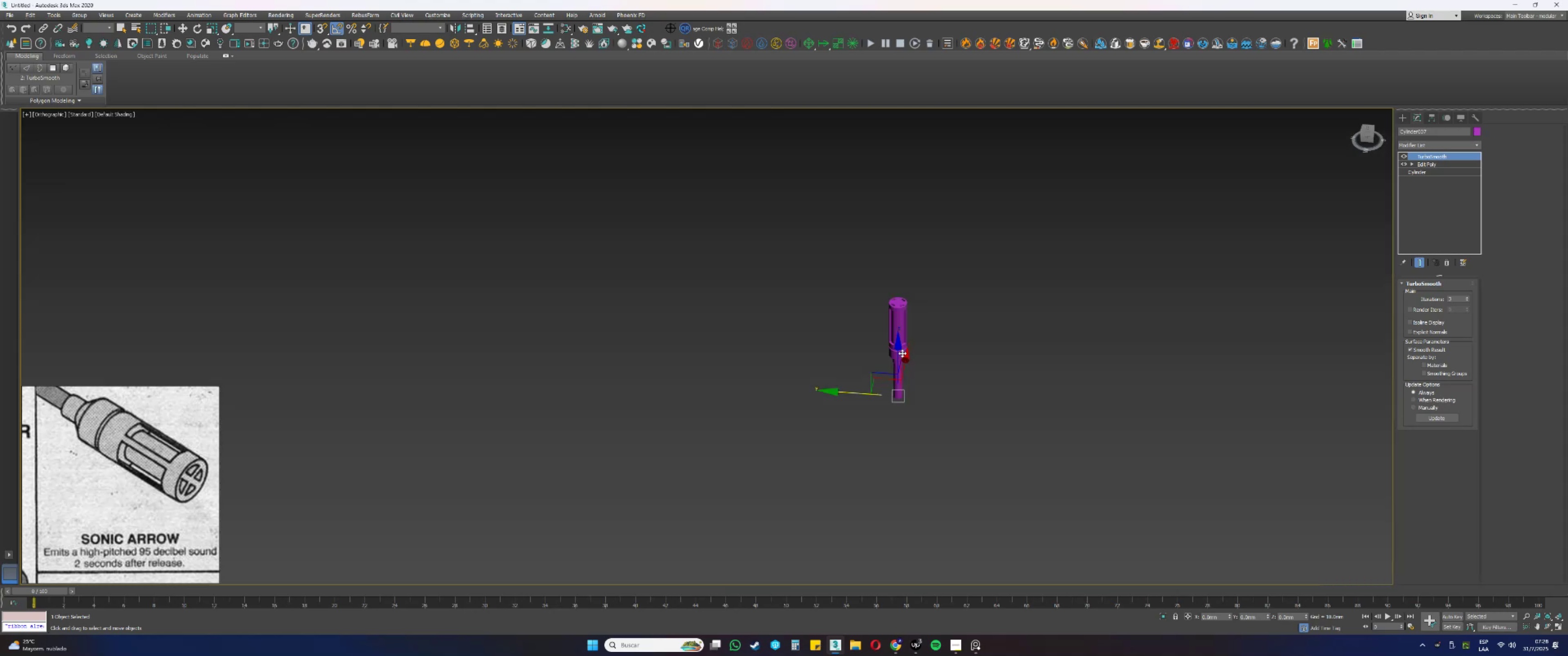 
key(F4)
 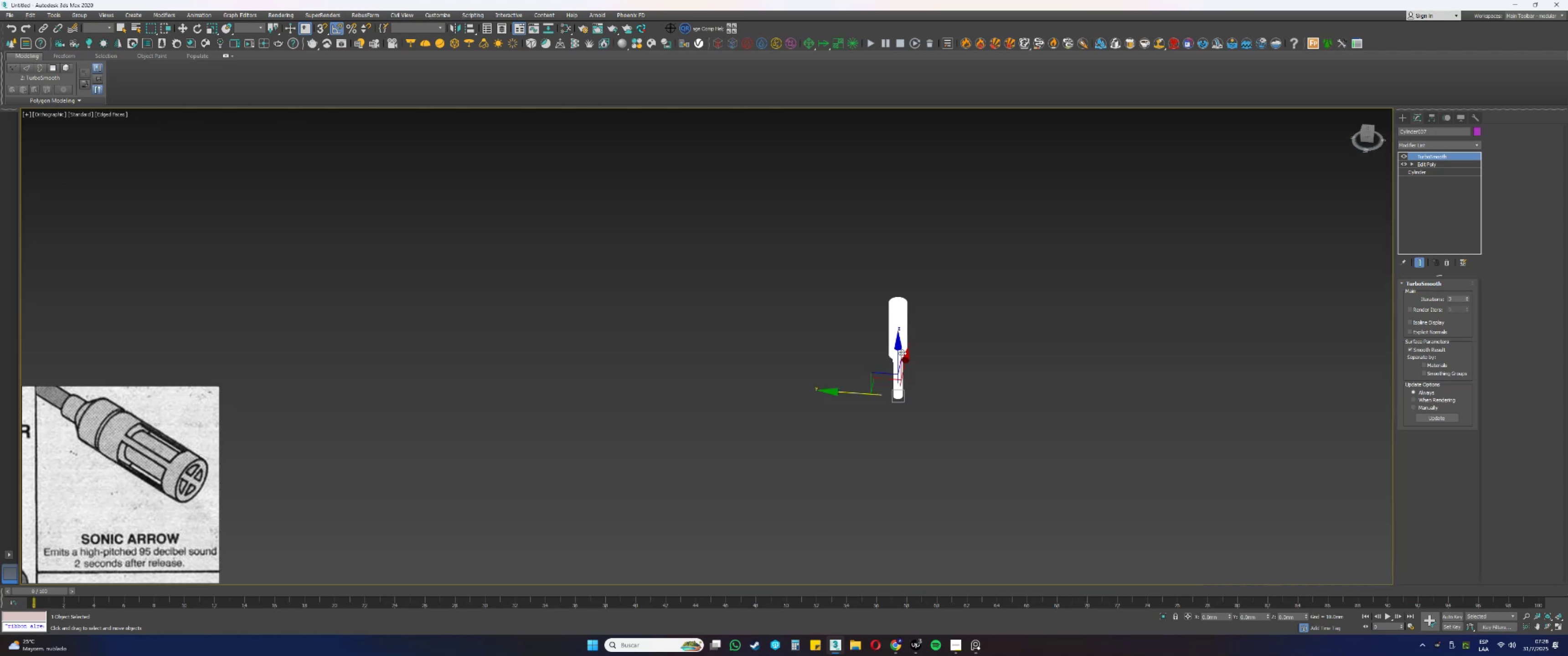 
key(F4)
 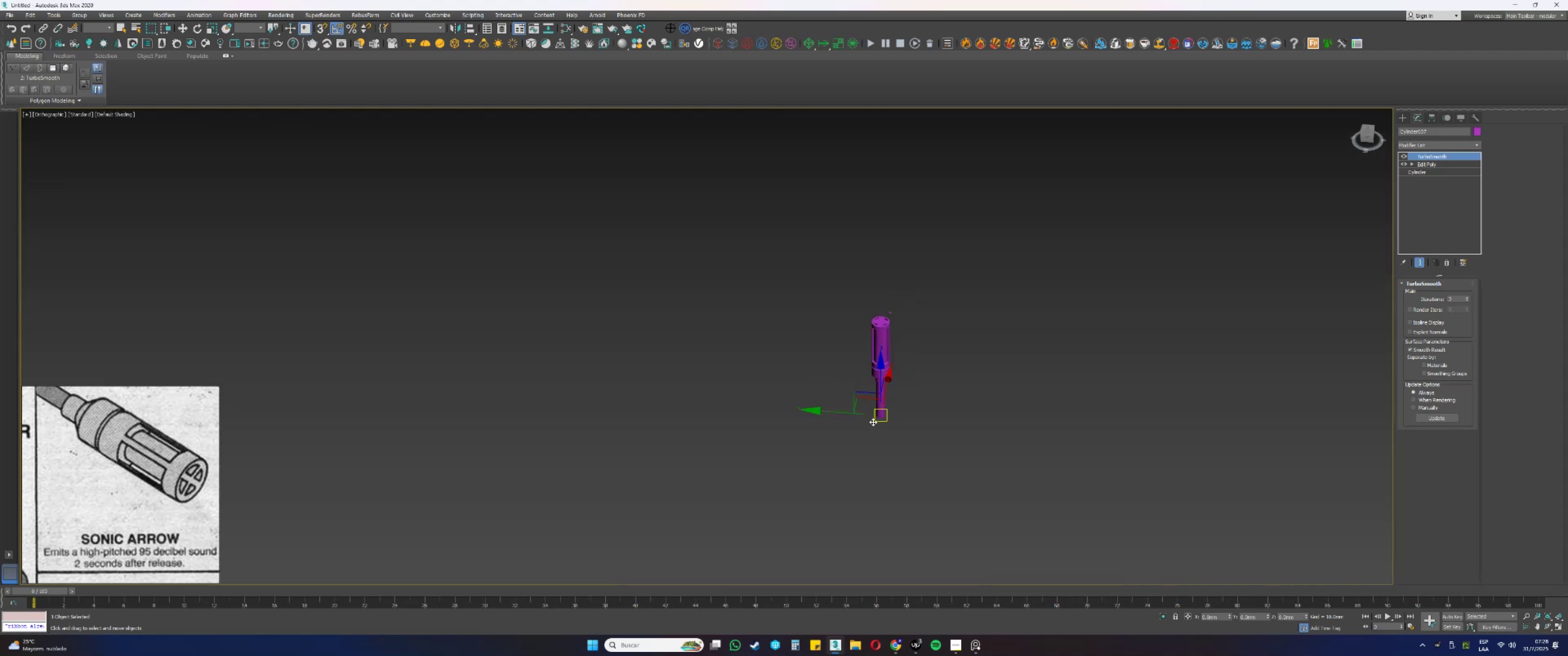 
key(G)
 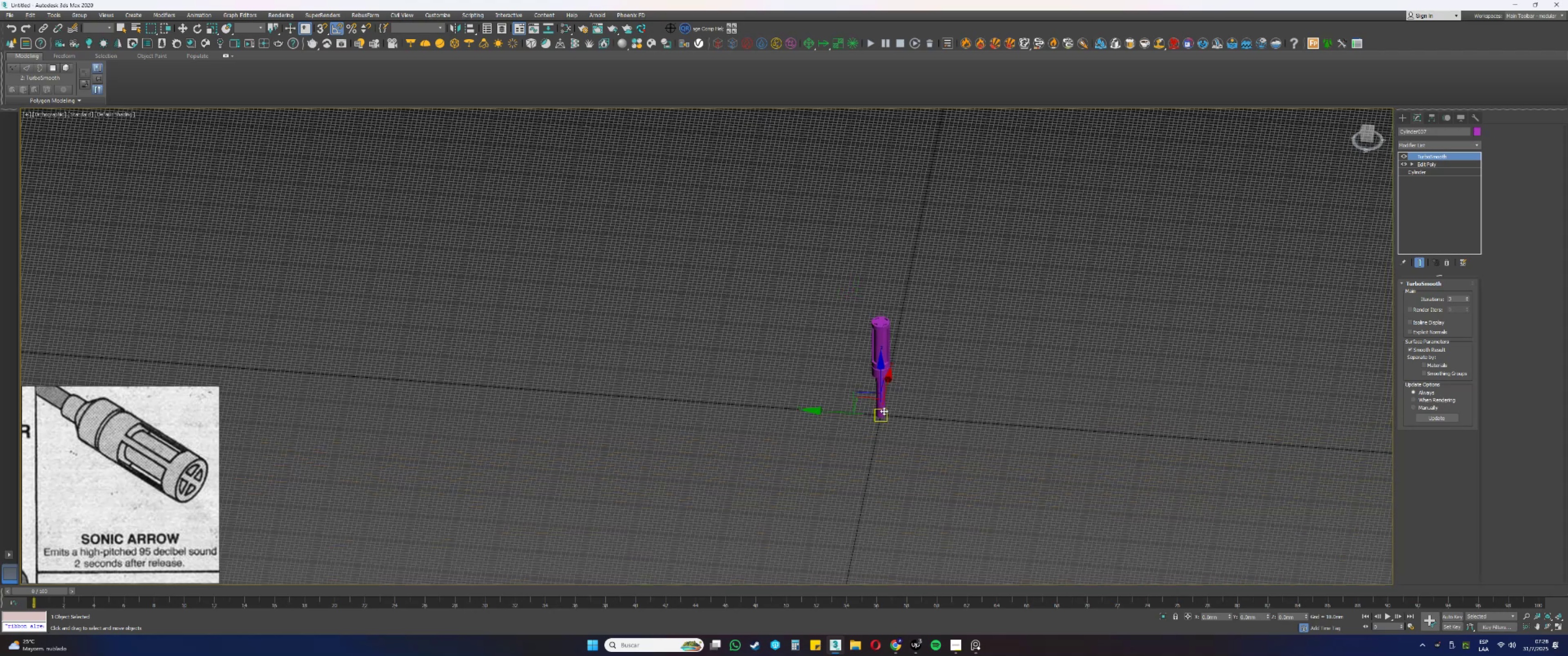 
scroll: coordinate [885, 411], scroll_direction: down, amount: 1.0
 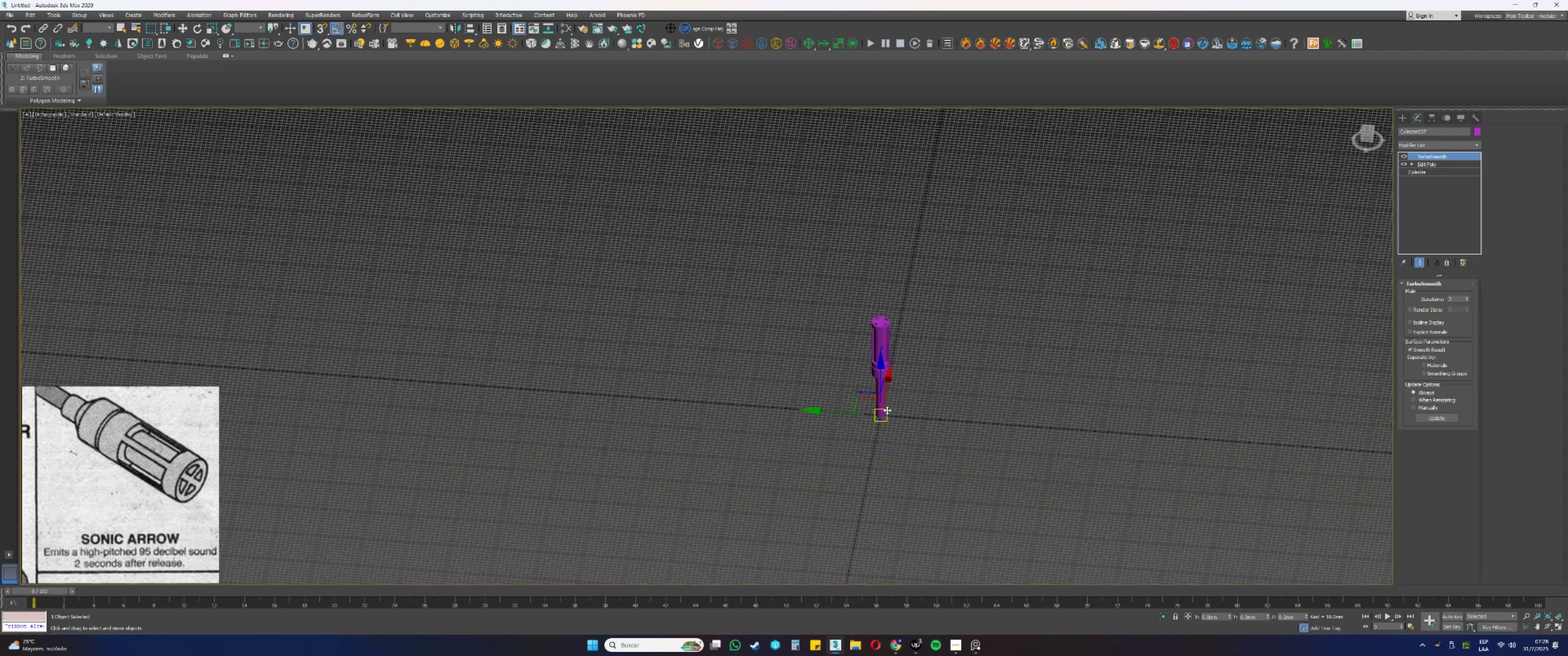 
hold_key(key=AltLeft, duration=0.31)
 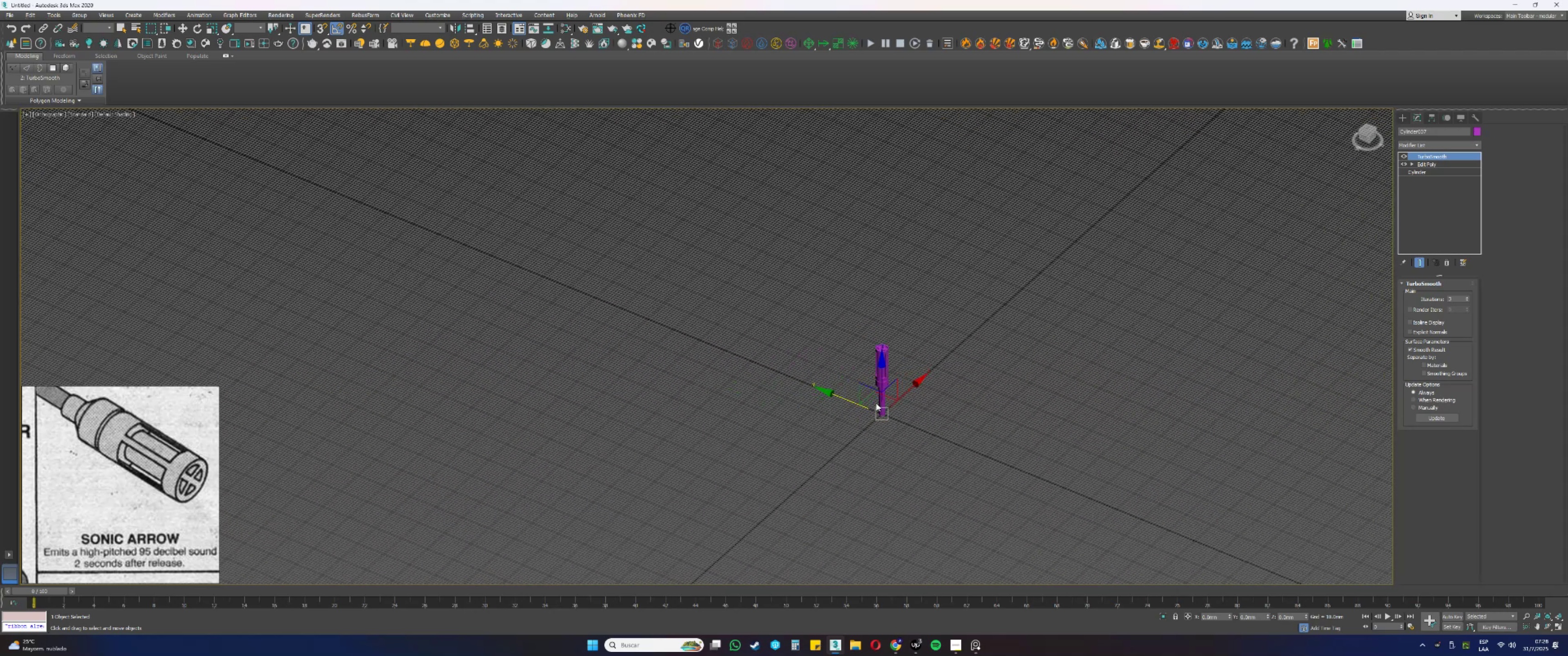 
scroll: coordinate [879, 403], scroll_direction: up, amount: 1.0
 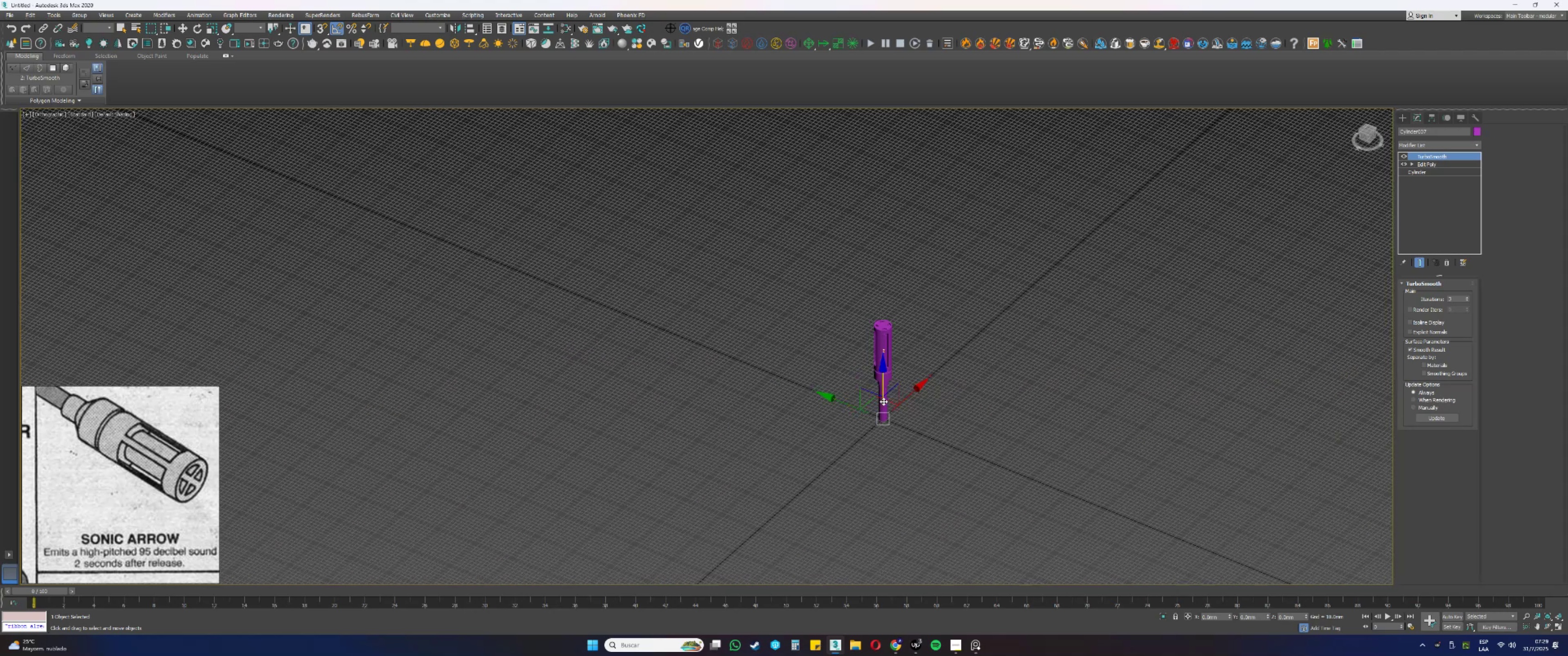 
key(Alt+AltLeft)
 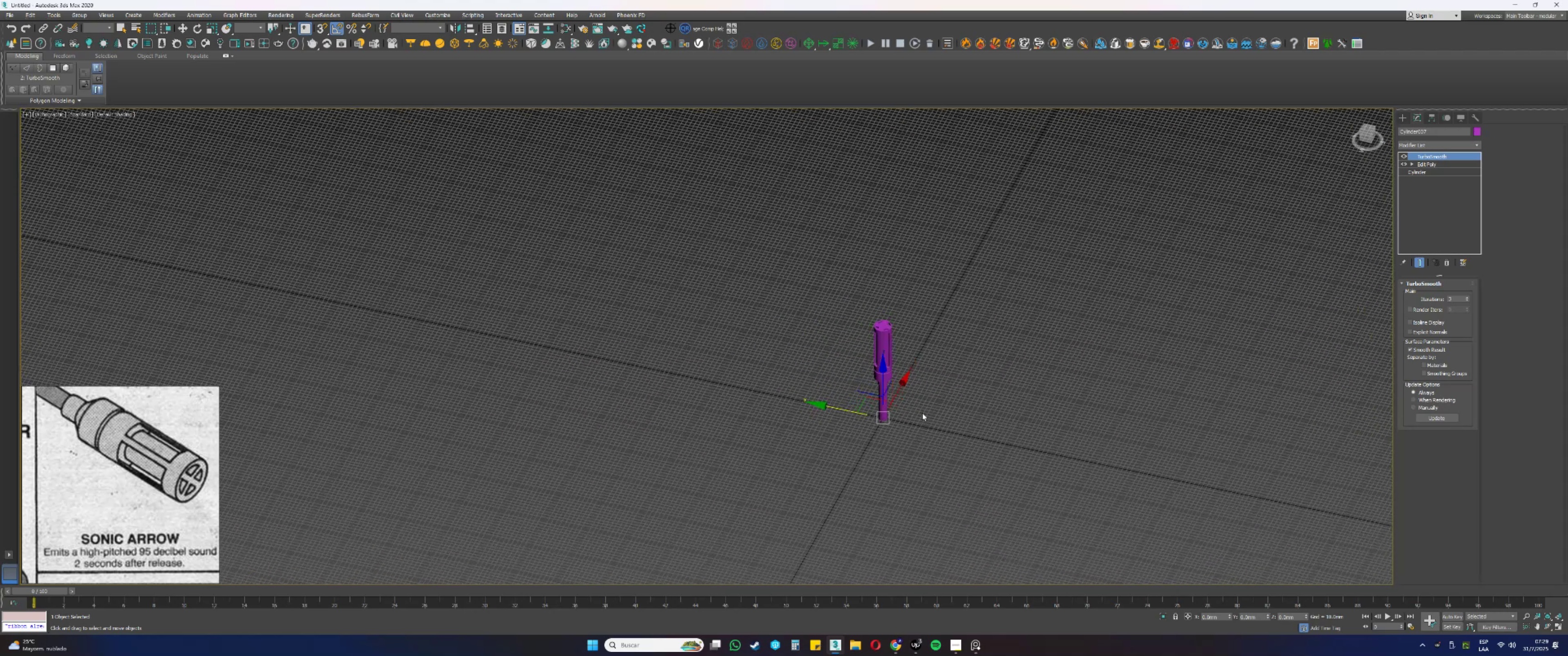 
key(W)
 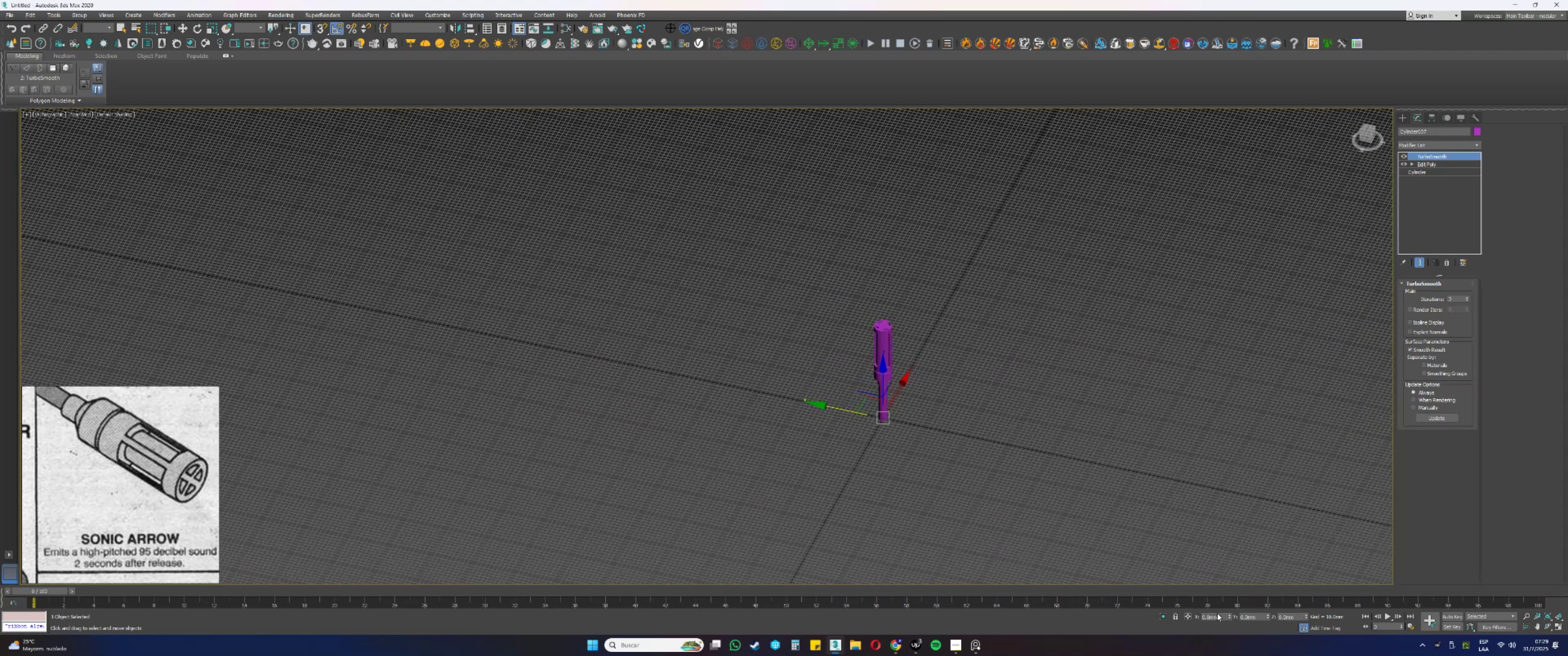 
left_click_drag(start_coordinate=[1222, 616], to_coordinate=[1140, 608])
 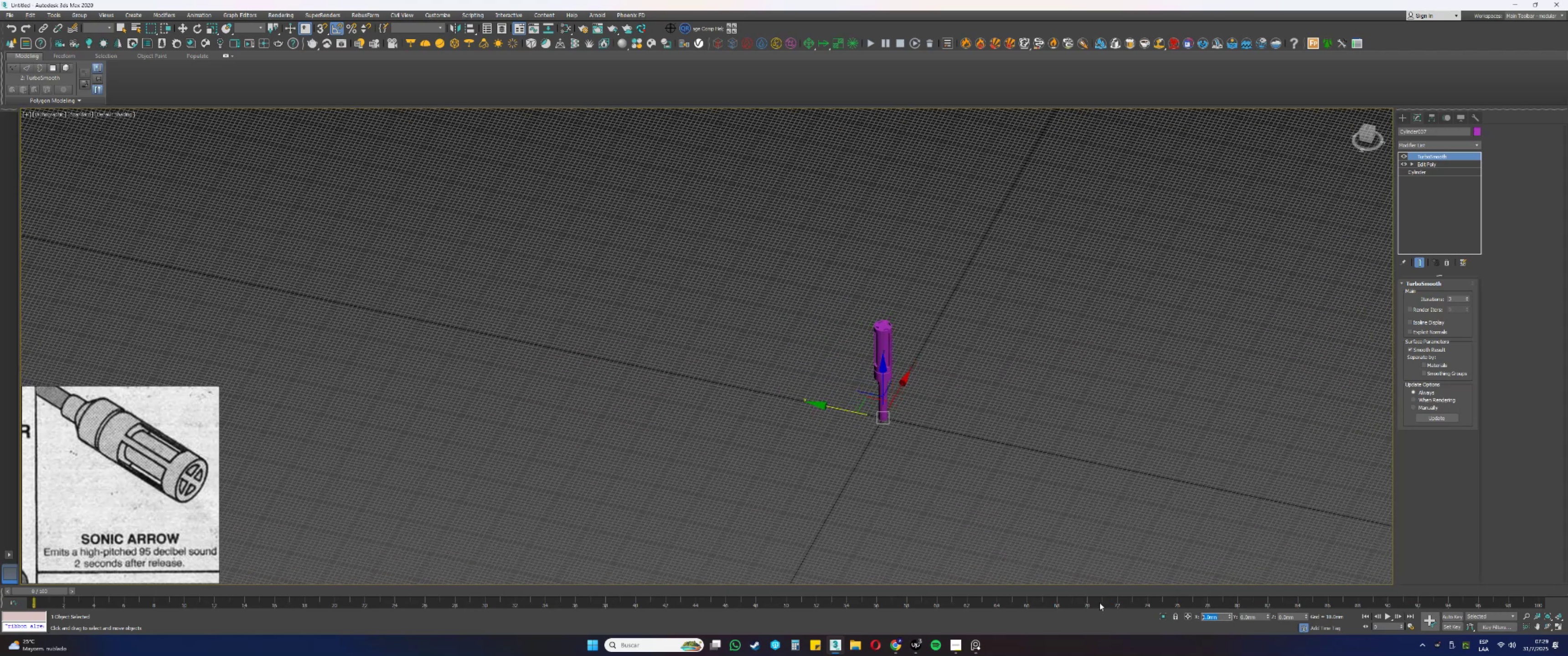 
key(Numpad1)
 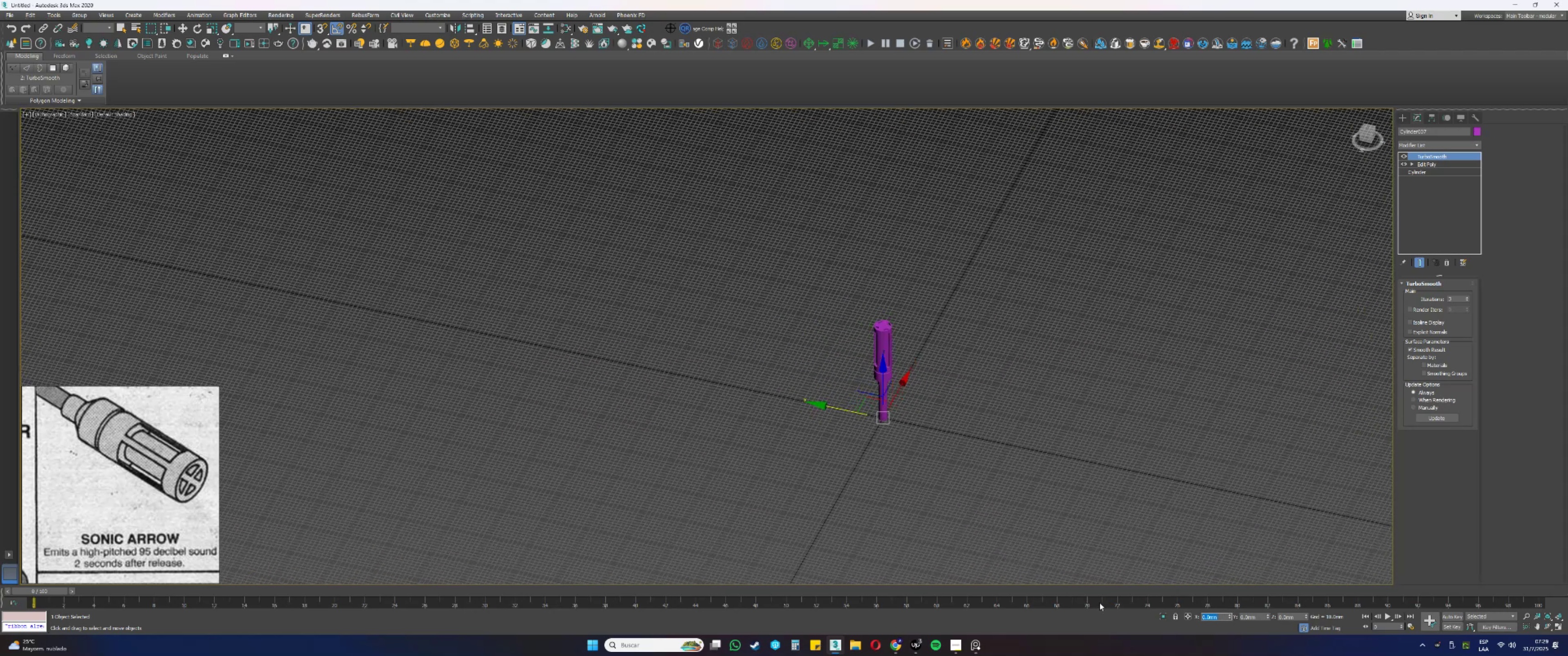 
key(Numpad0)
 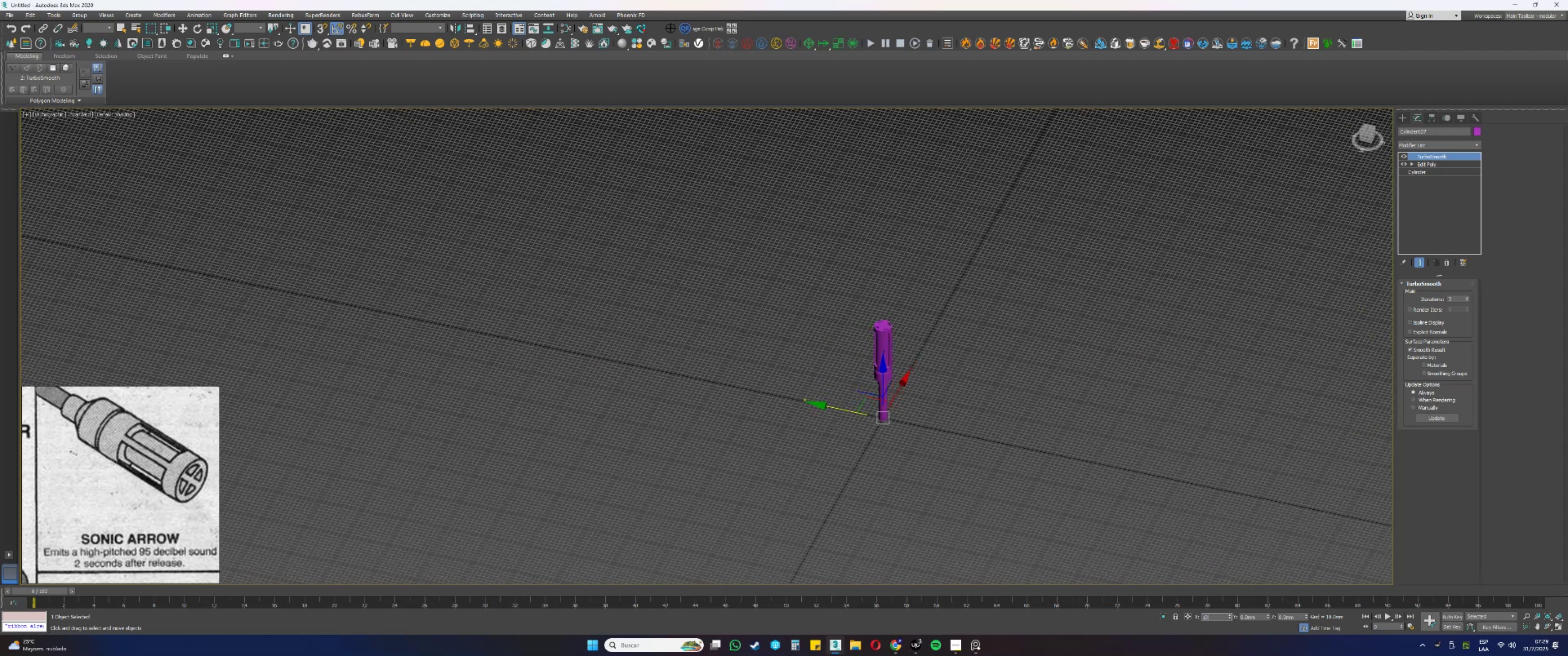 
key(NumpadEnter)
 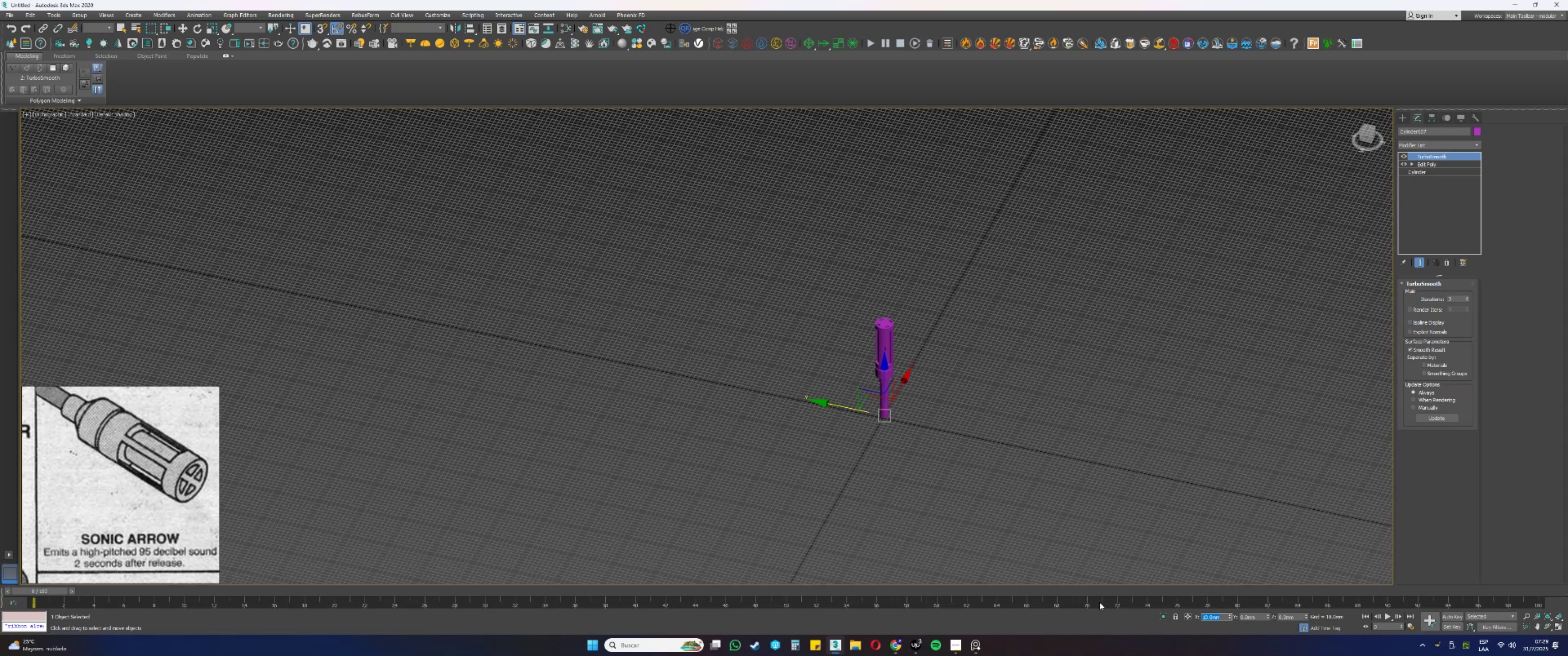 
key(Numpad1)
 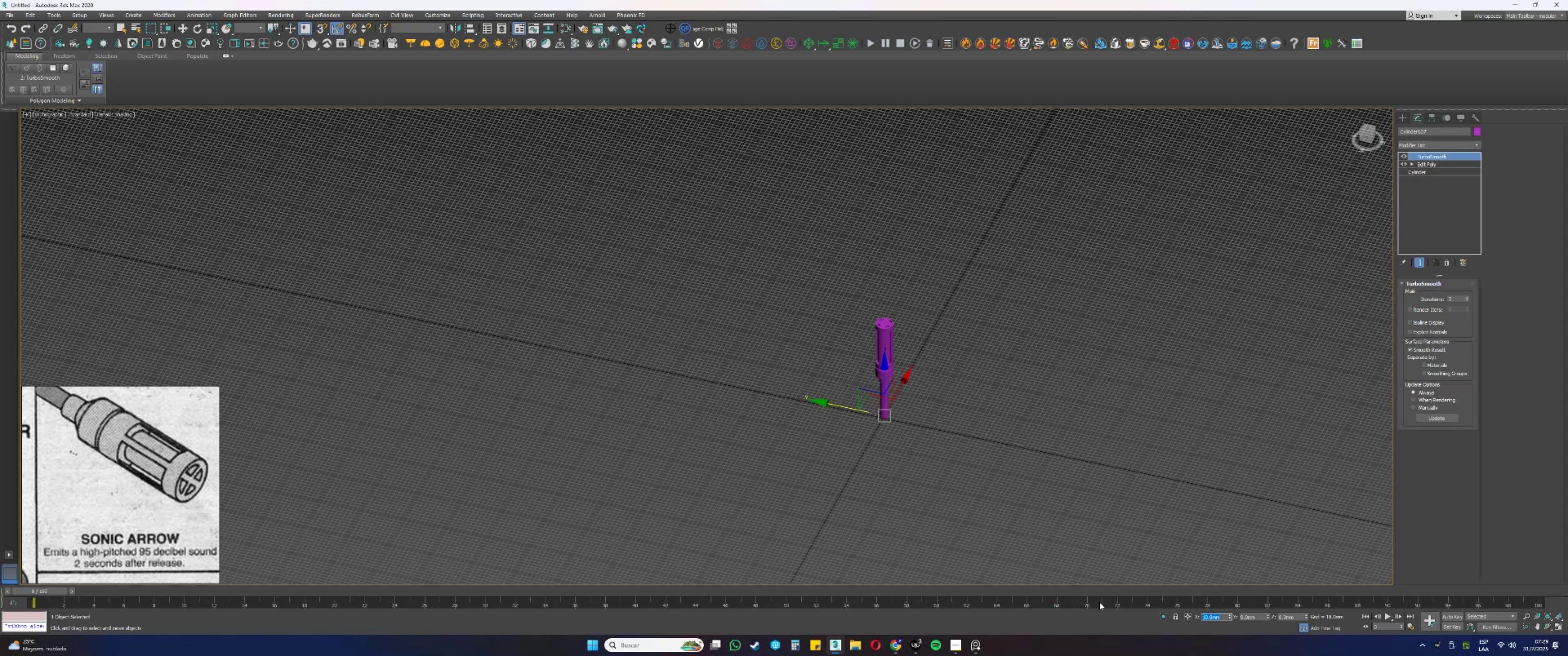 
key(Numpad0)
 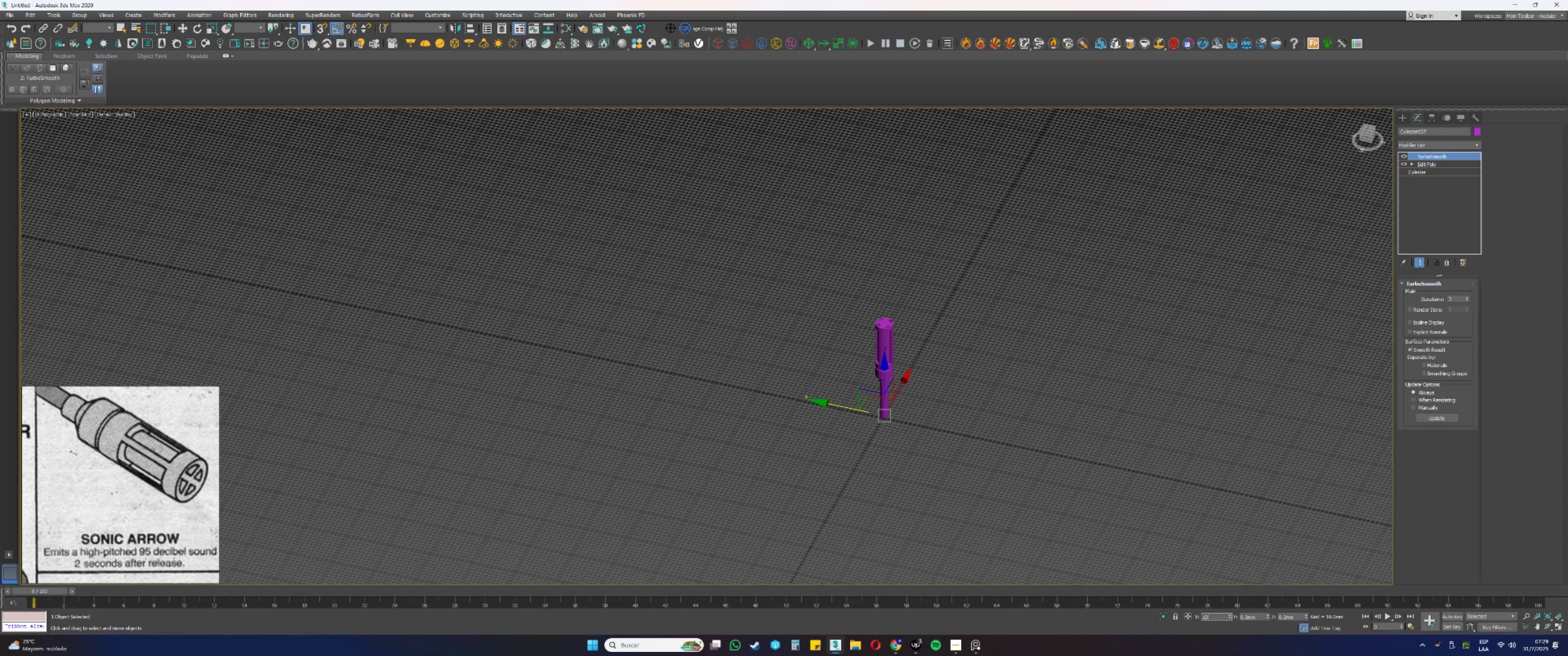 
key(Numpad0)
 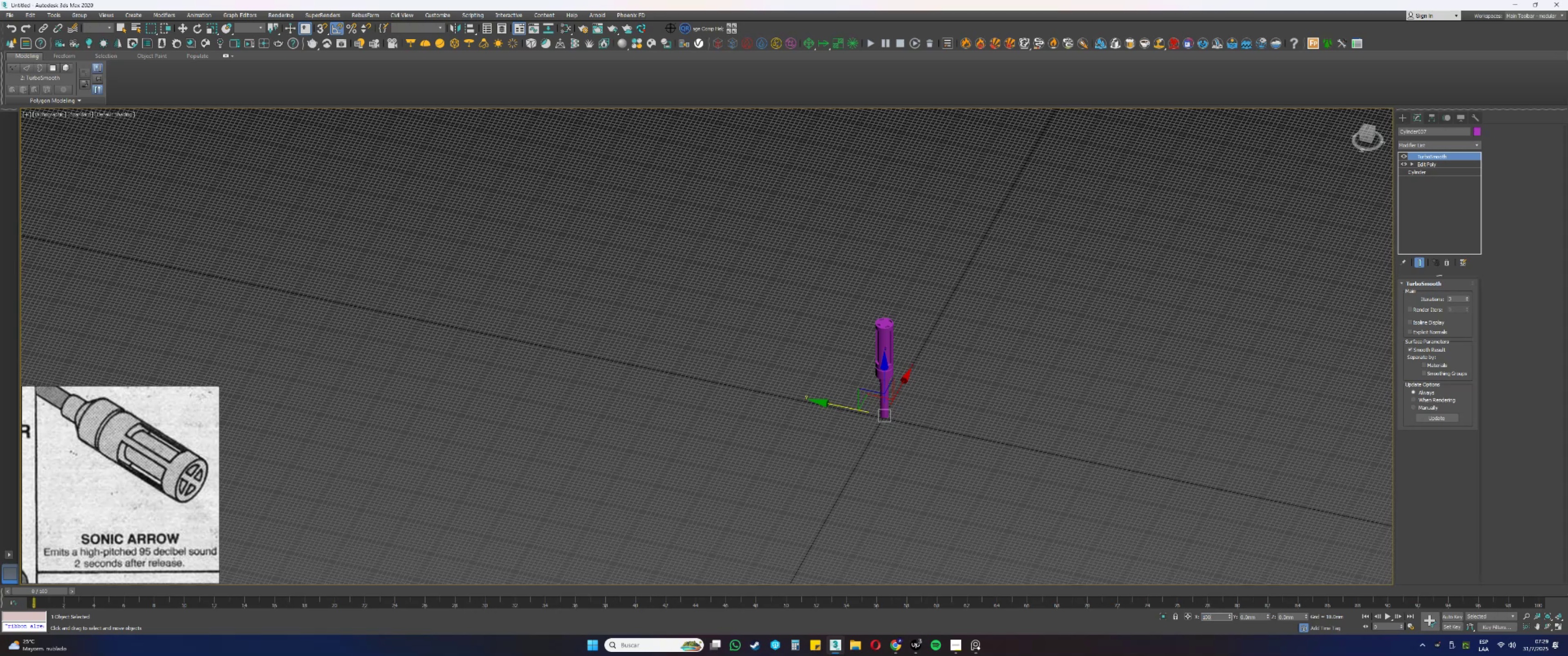 
key(NumpadEnter)
 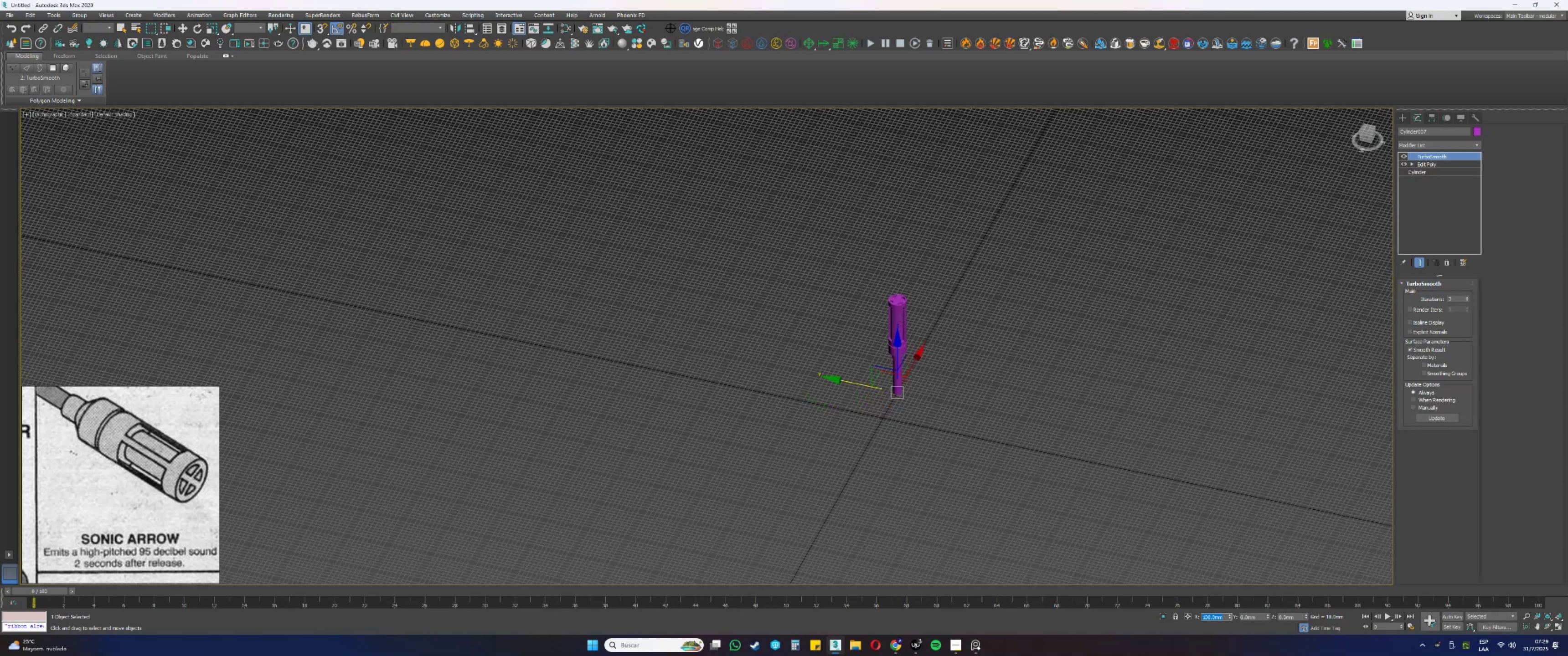 
key(Numpad1)
 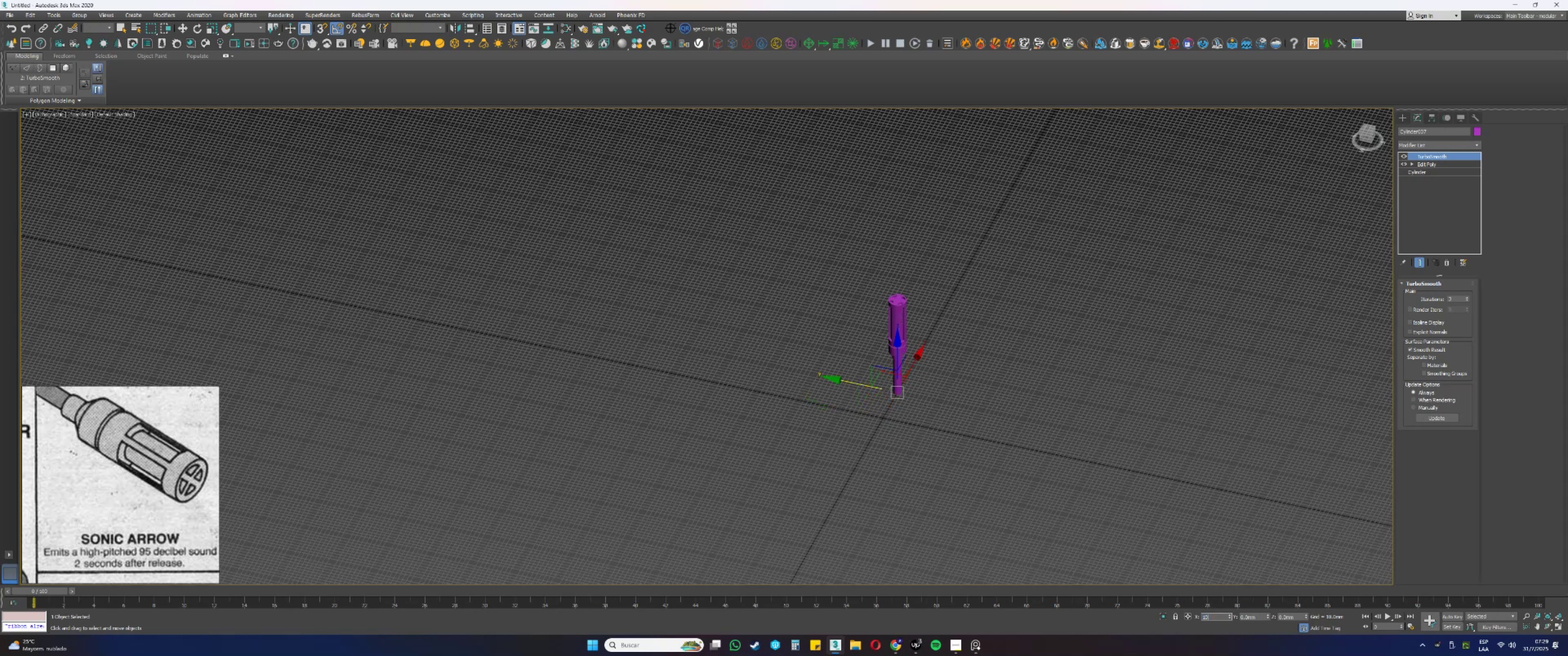 
key(Numpad0)
 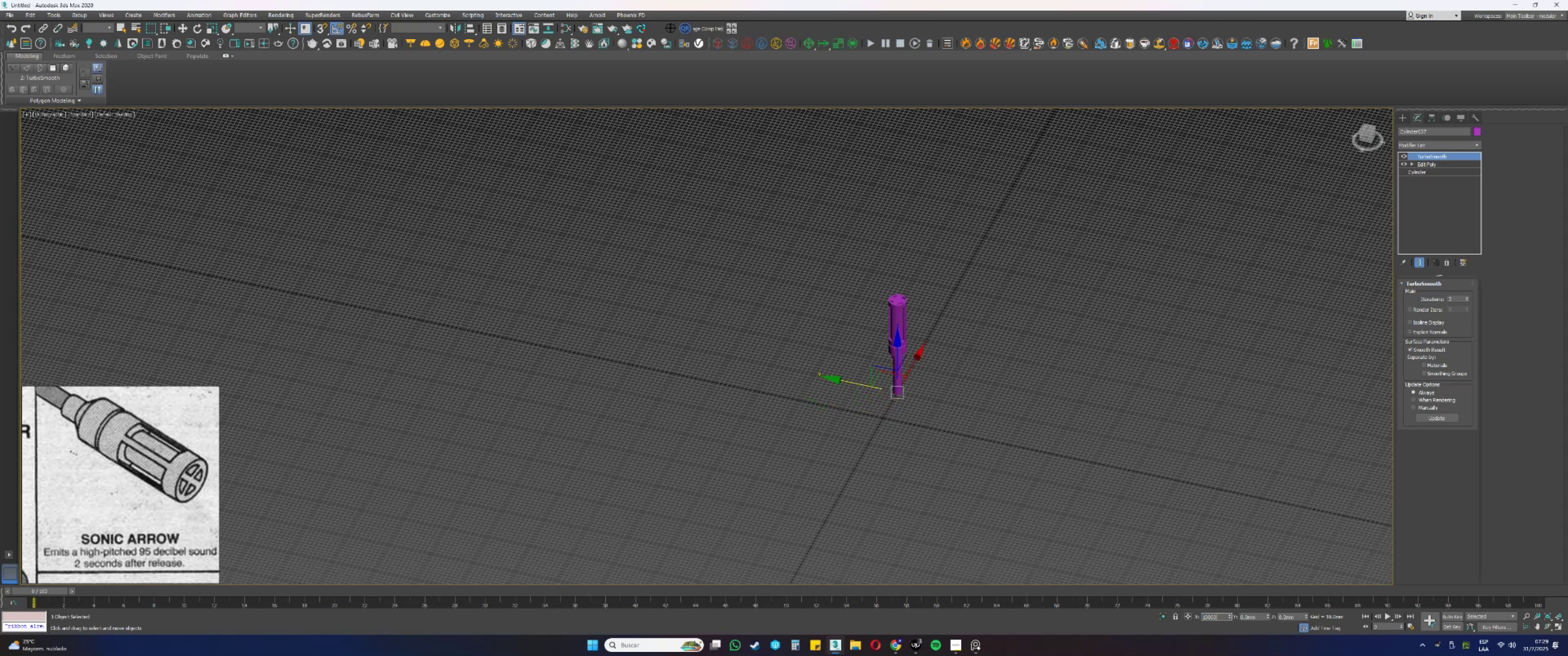 
key(Numpad0)
 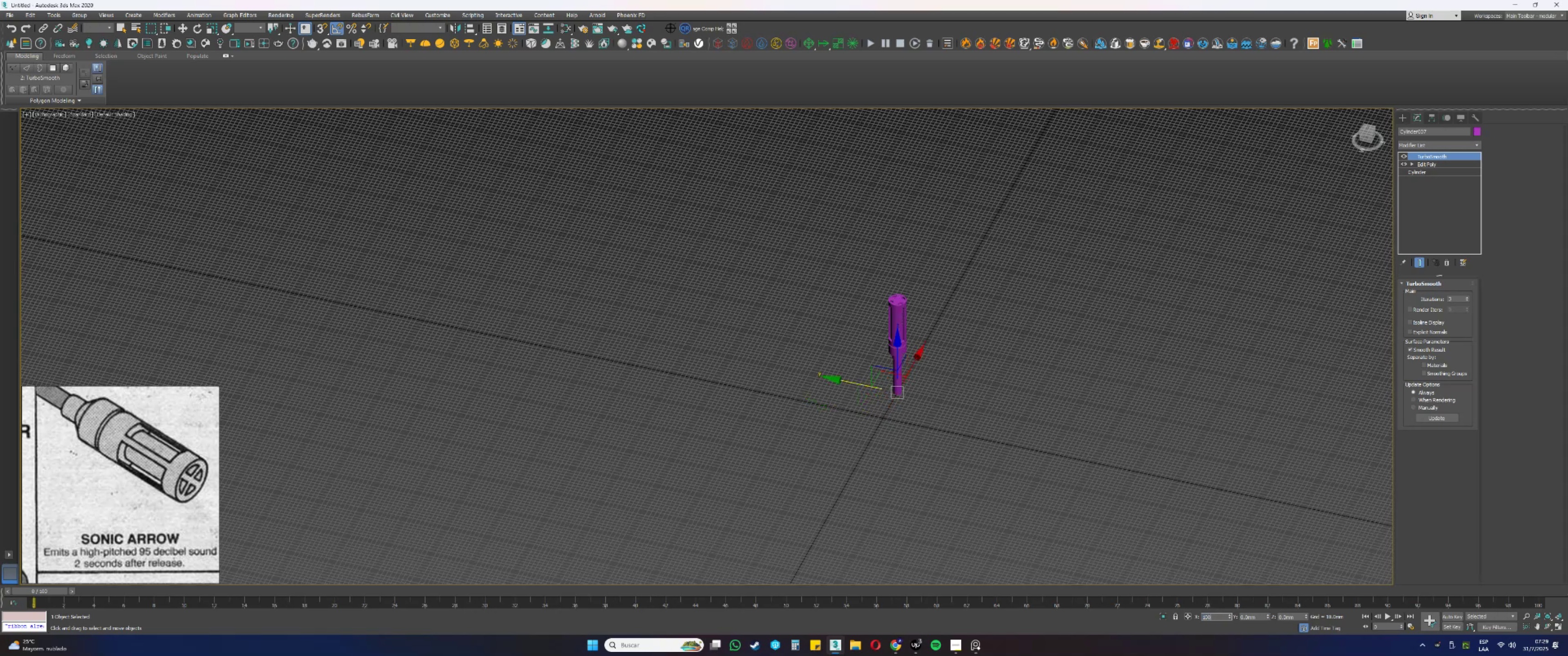 
key(Numpad0)
 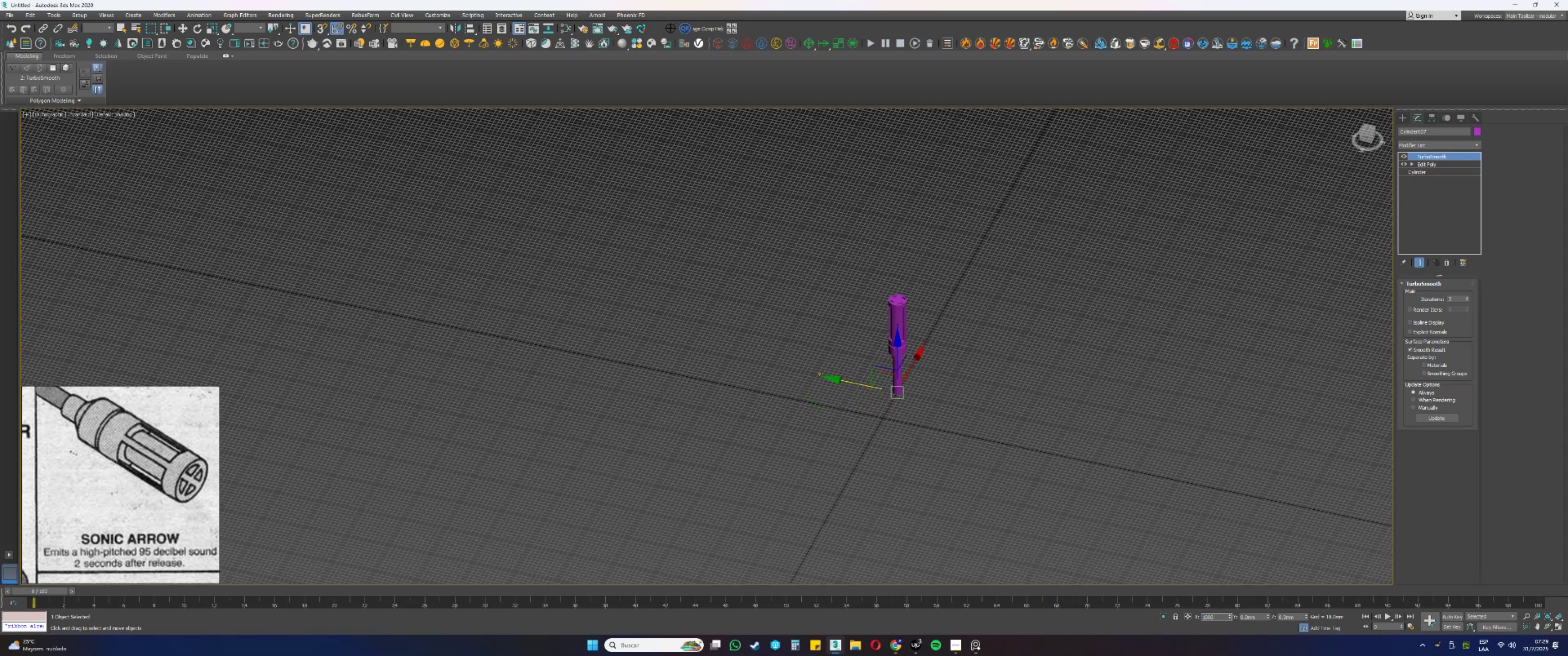 
key(Numpad0)
 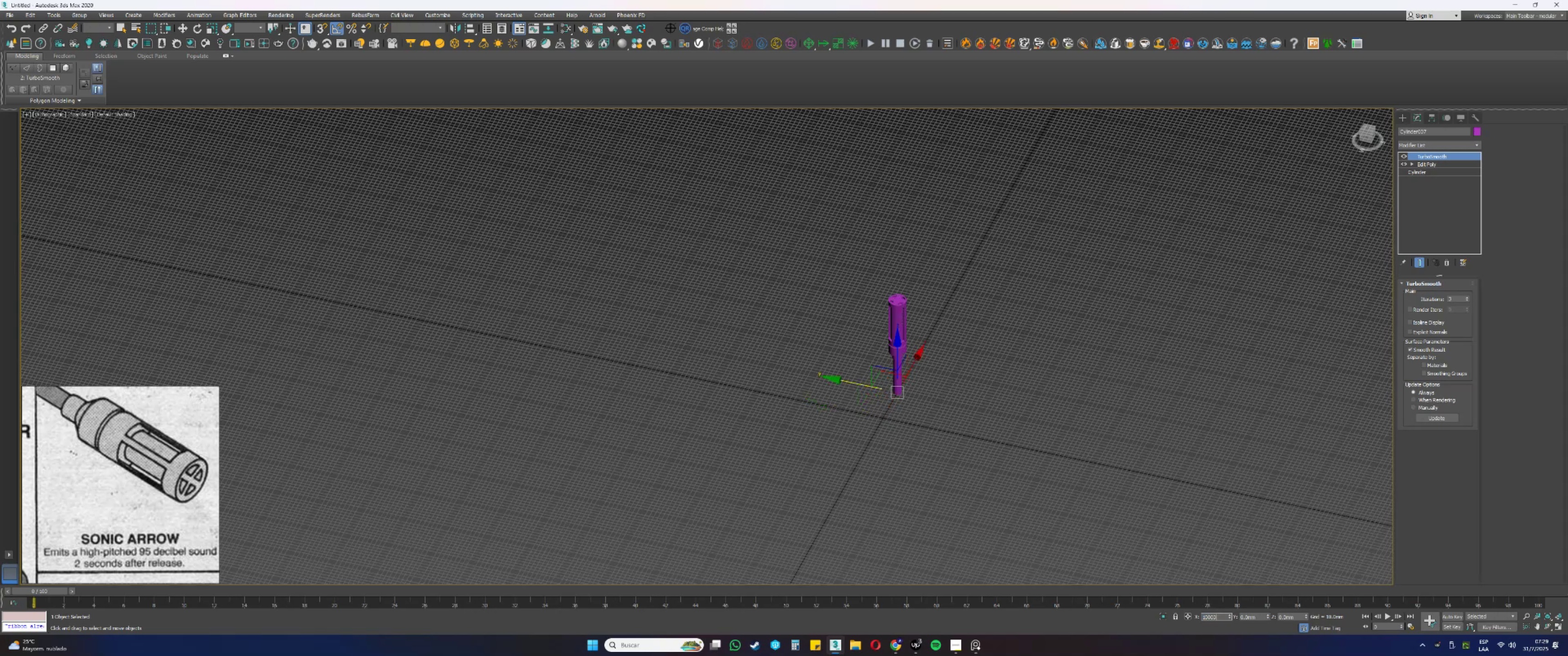 
key(NumpadEnter)
 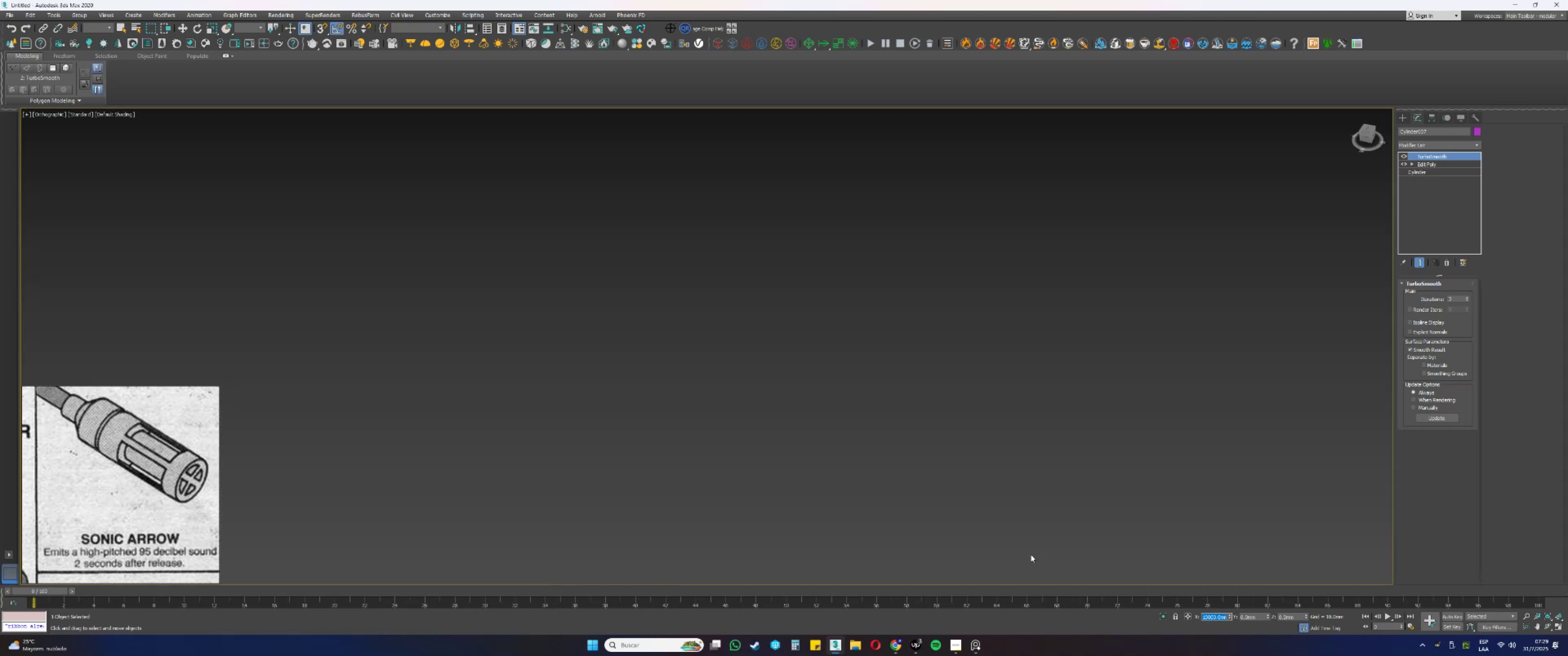 
key(Z)
 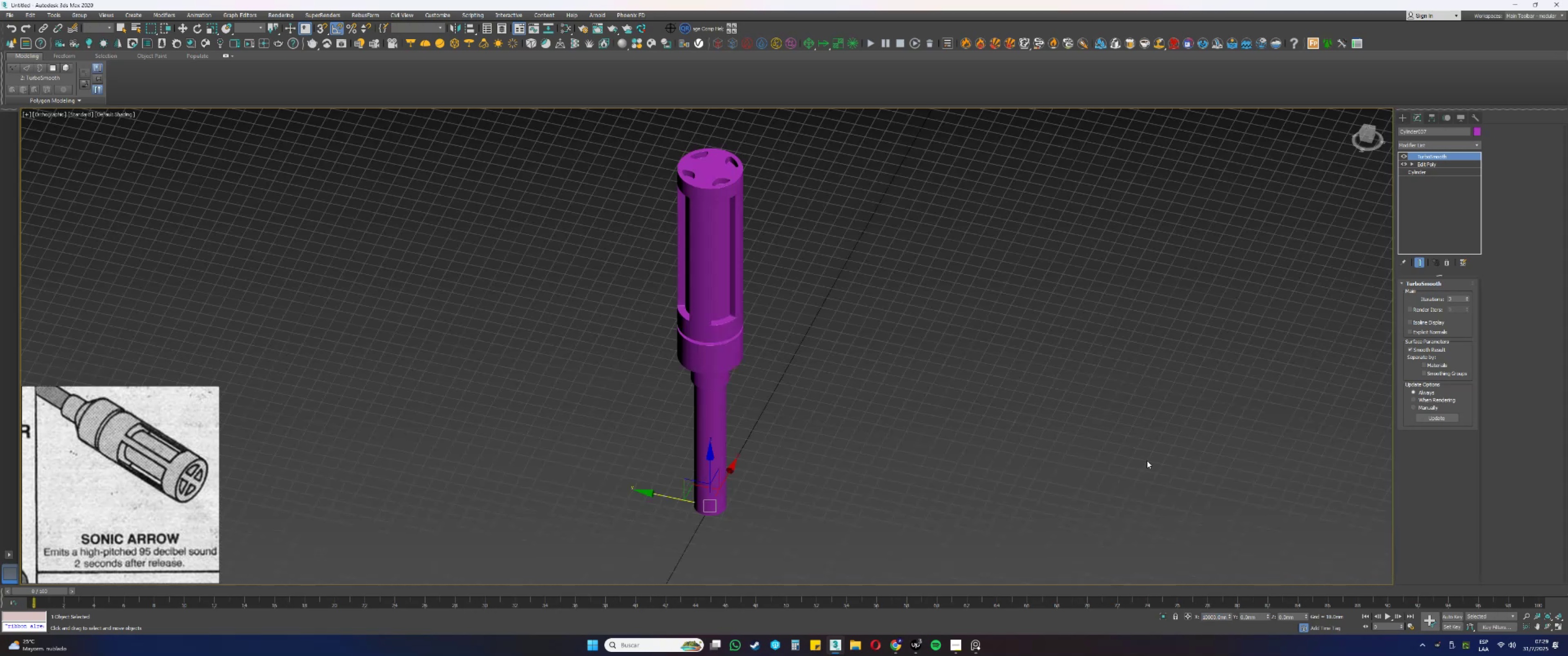 
scroll: coordinate [1098, 417], scroll_direction: down, amount: 7.0
 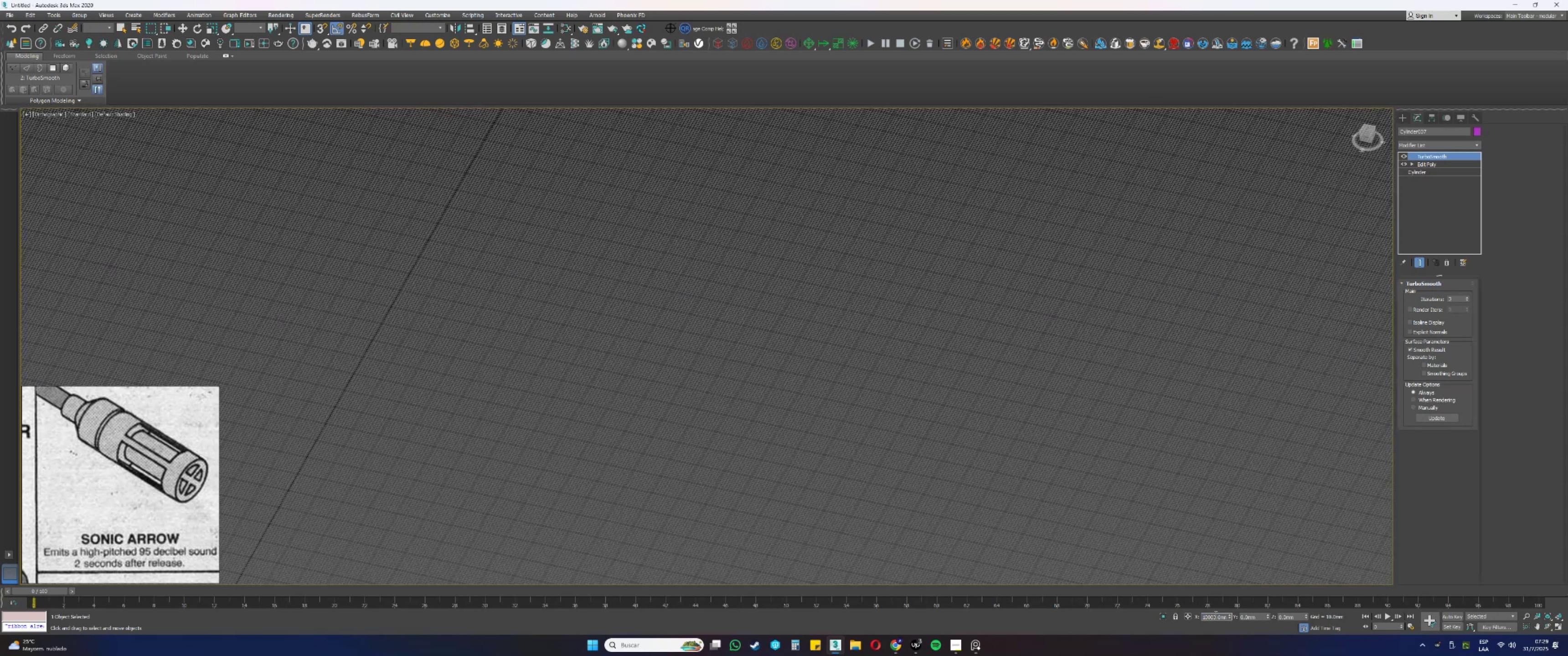 
key(Backspace)
key(NumpadEnter)
type(zzz)
 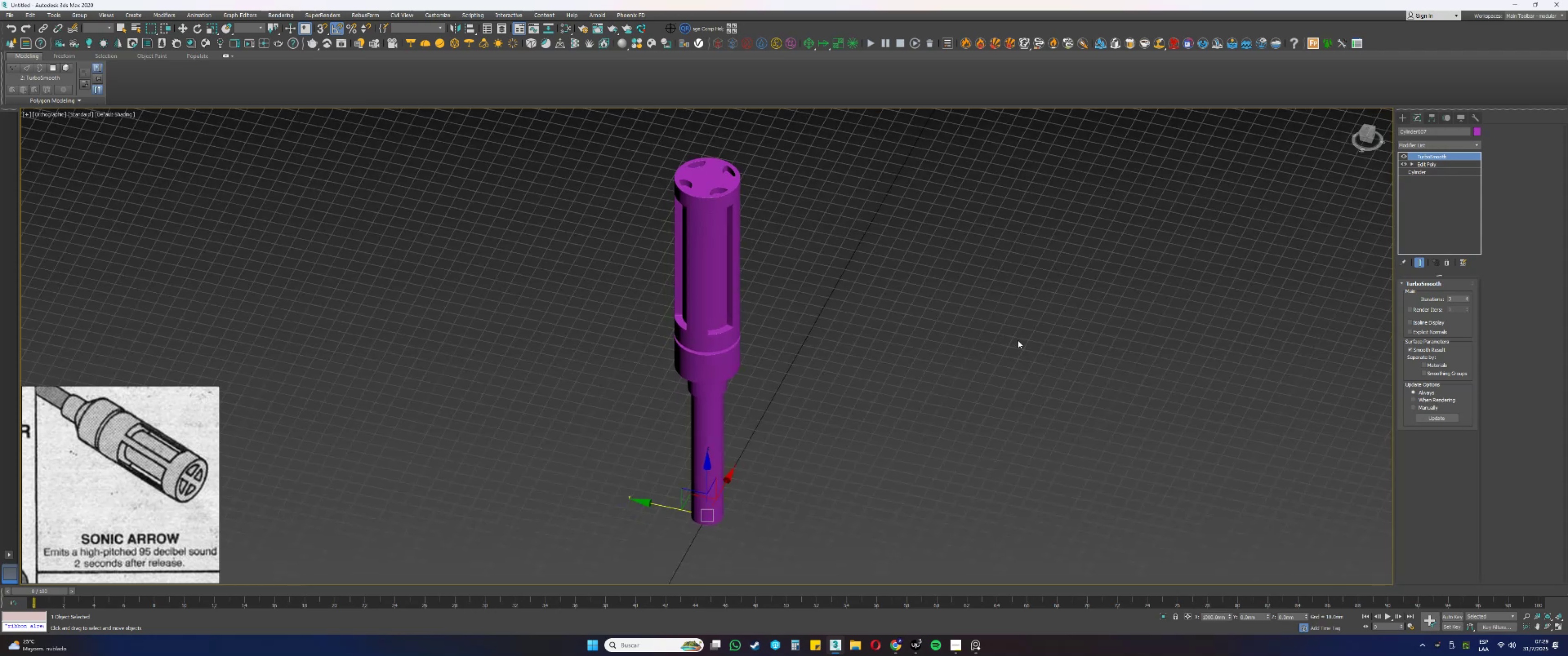 
scroll: coordinate [895, 430], scroll_direction: down, amount: 9.0
 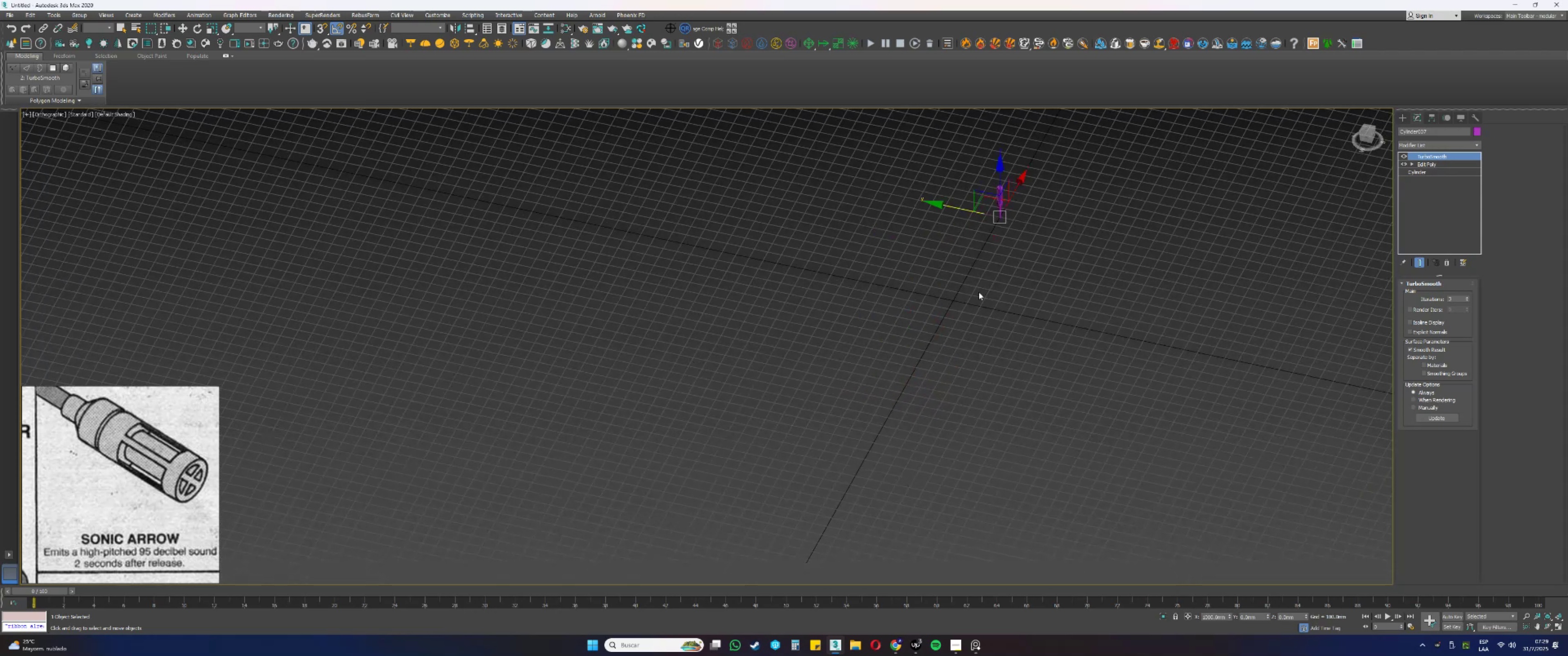 
scroll: coordinate [967, 263], scroll_direction: up, amount: 3.0
 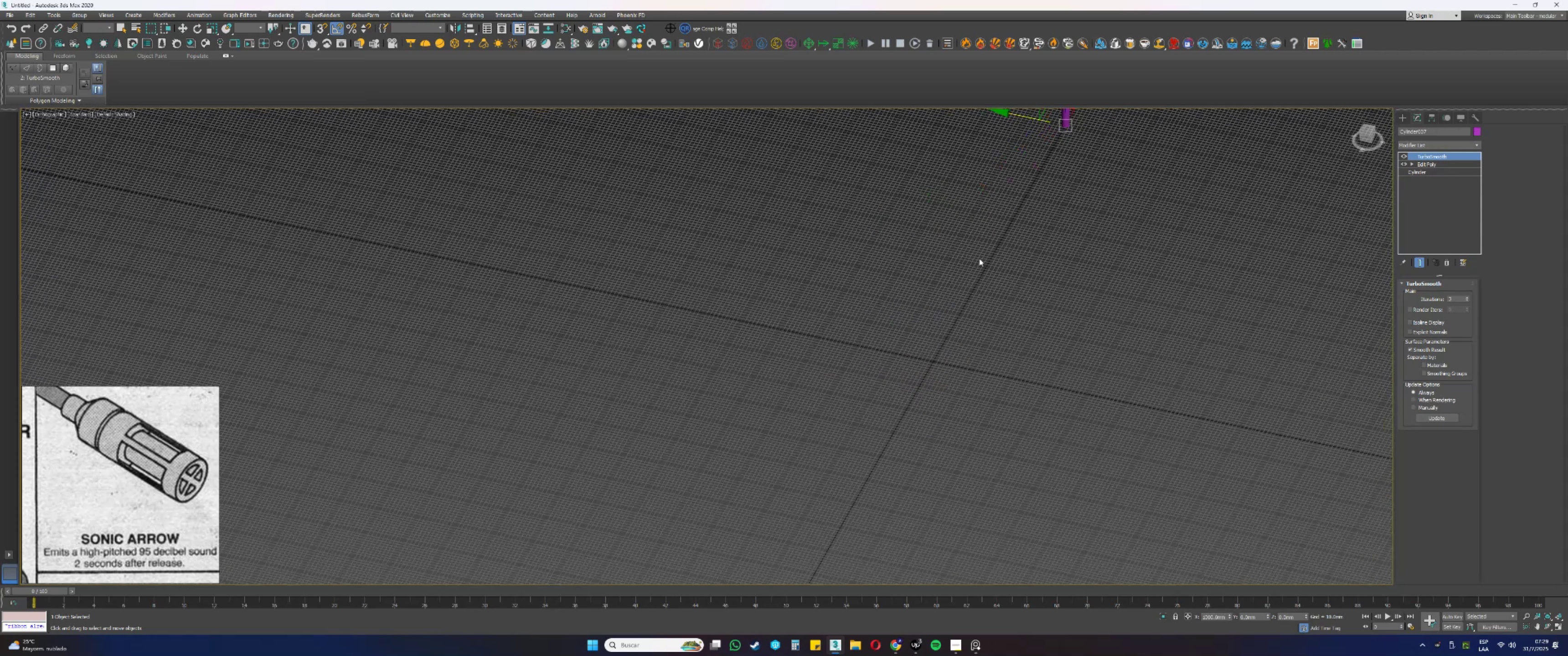 
hold_key(key=AltLeft, duration=0.95)
 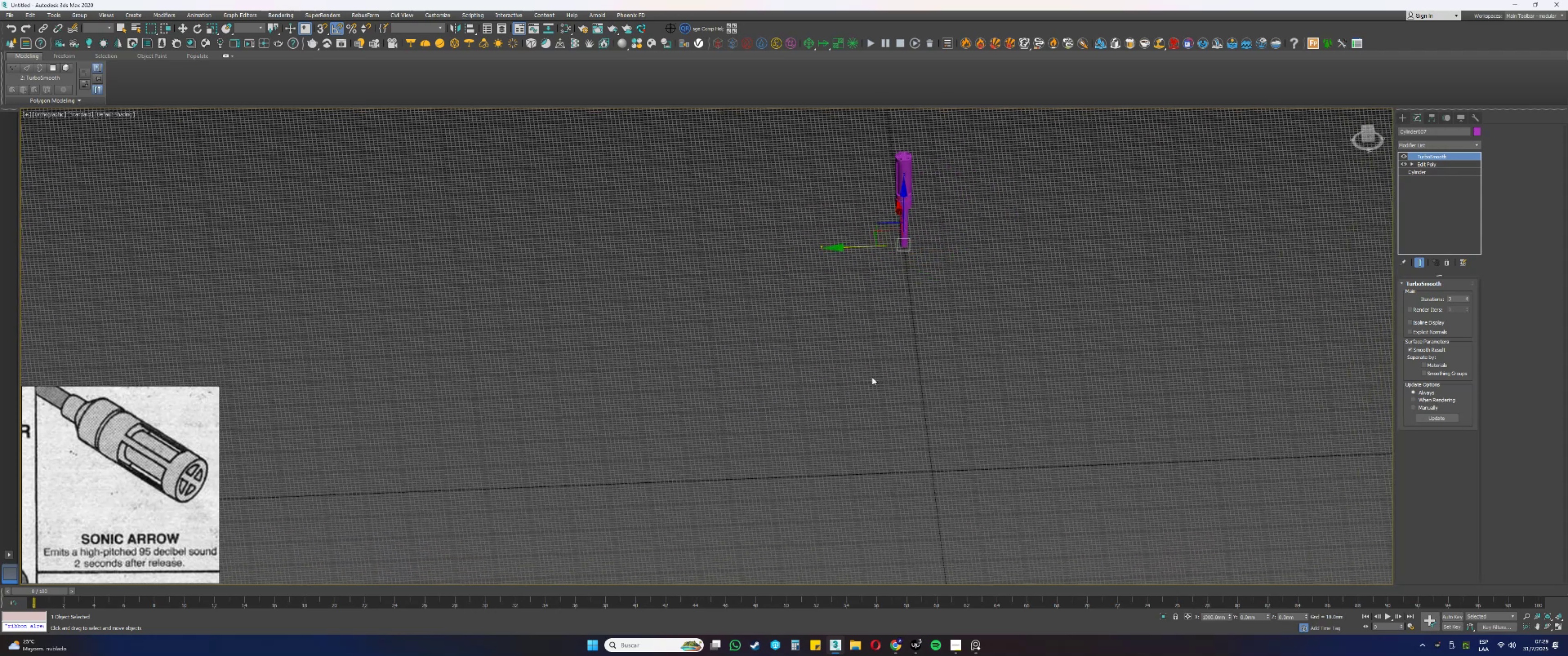 
key(Control+Z)
 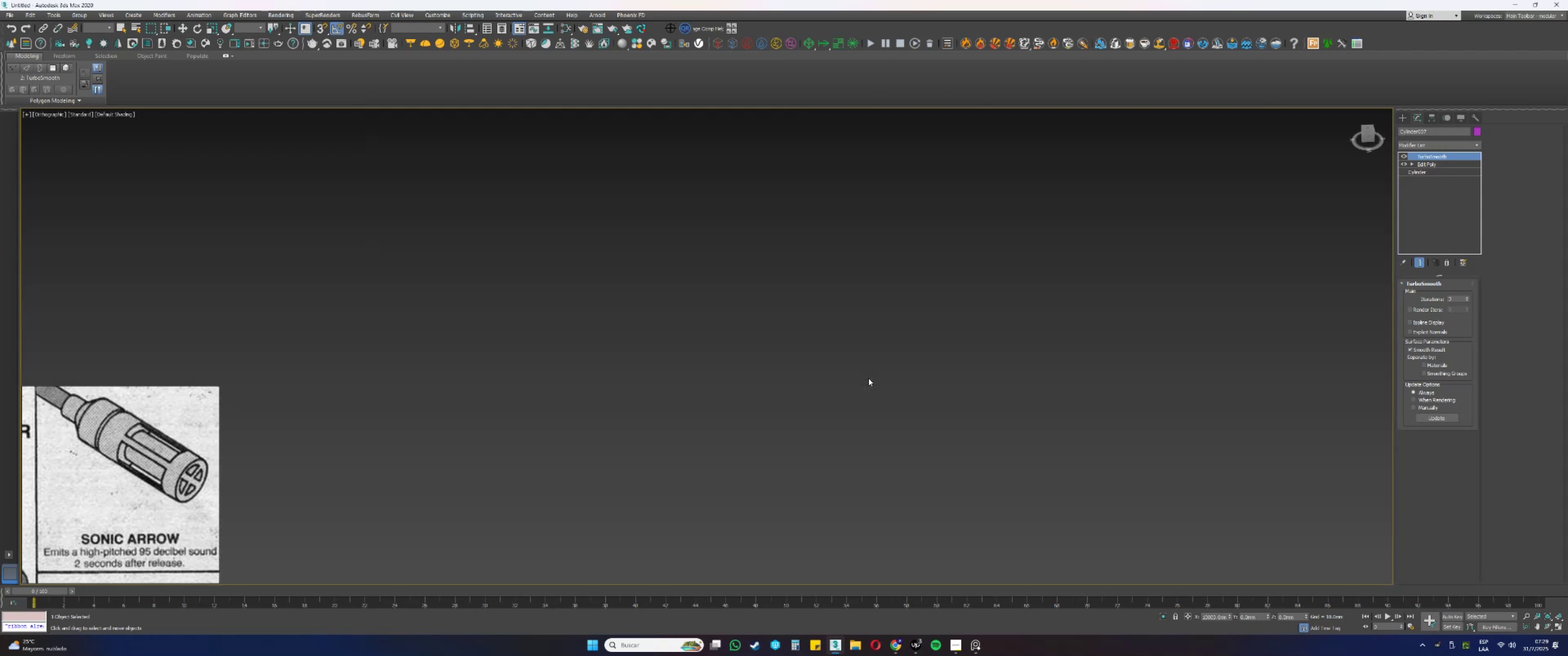 
key(Control+Z)
 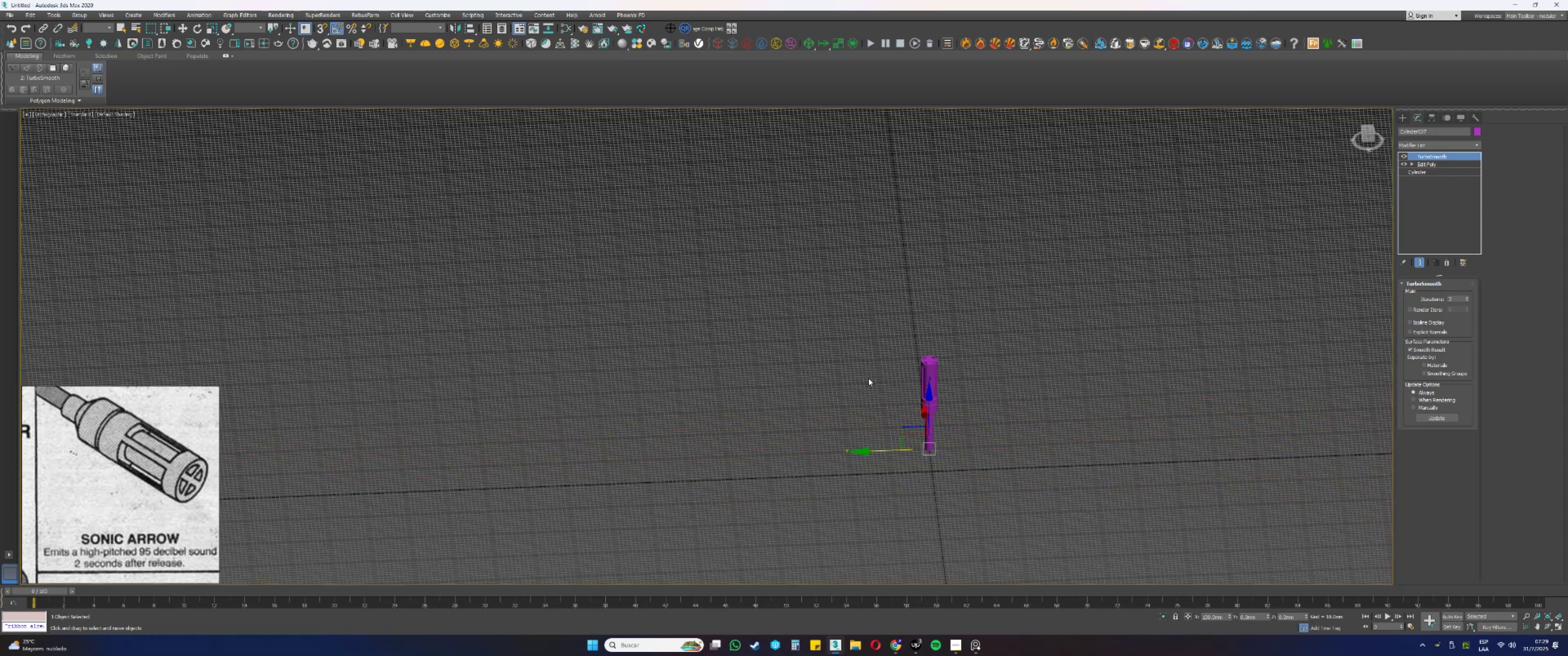 
key(Control+Z)
 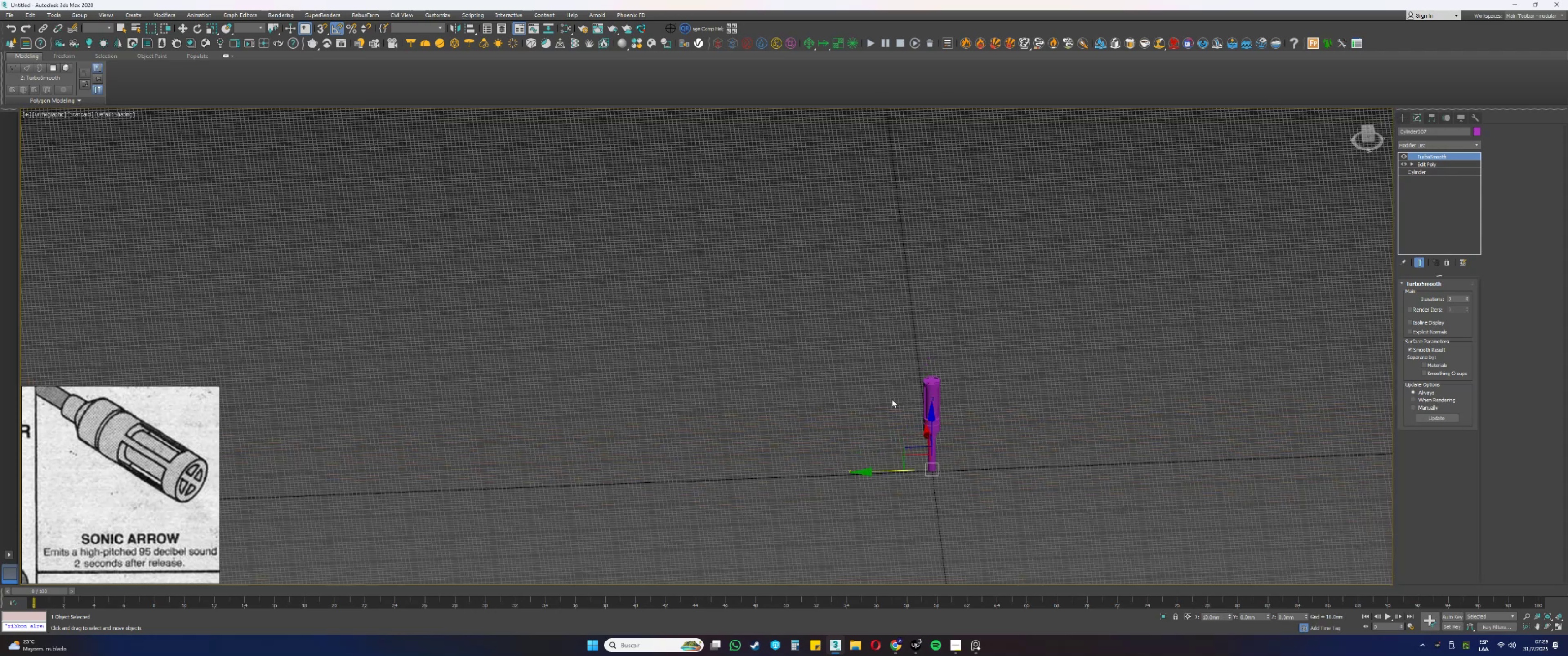 
scroll: coordinate [907, 448], scroll_direction: up, amount: 4.0
 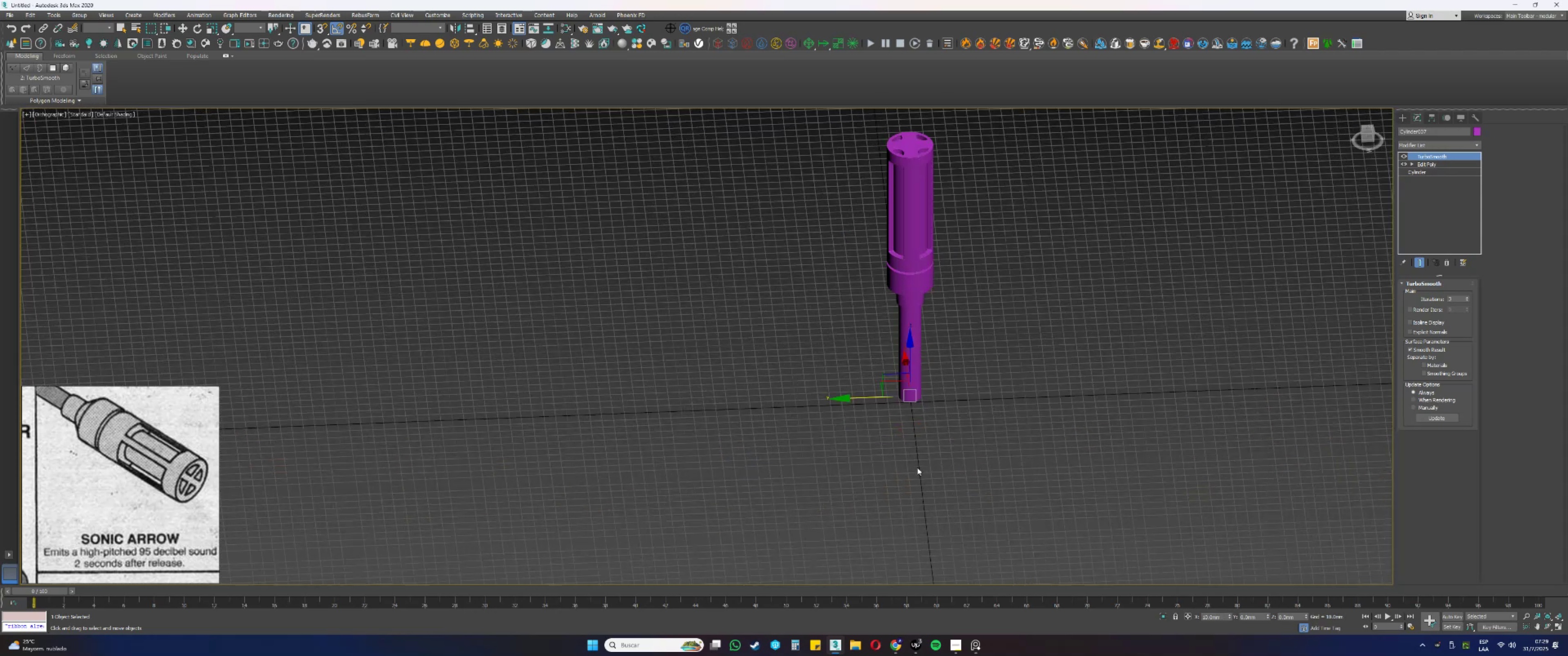 
key(Alt+AltLeft)
 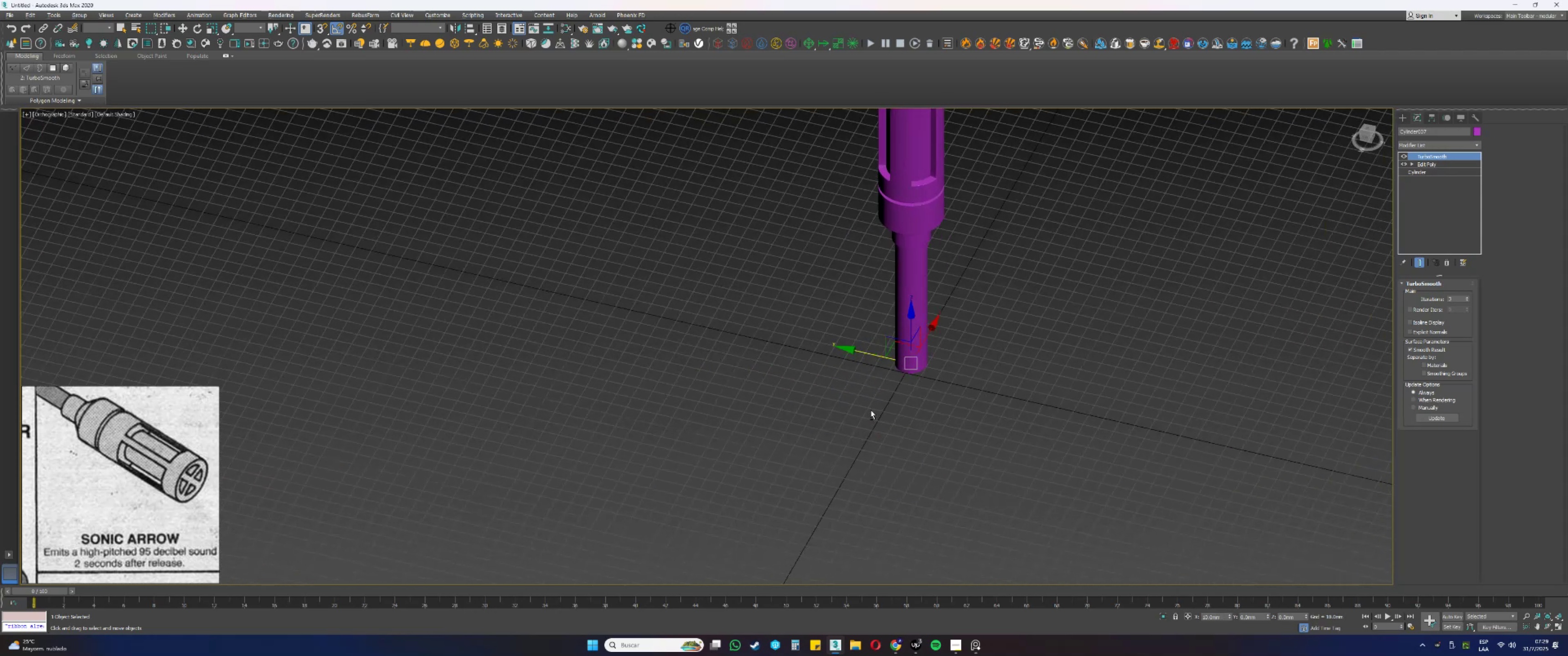 
scroll: coordinate [879, 377], scroll_direction: up, amount: 1.0
 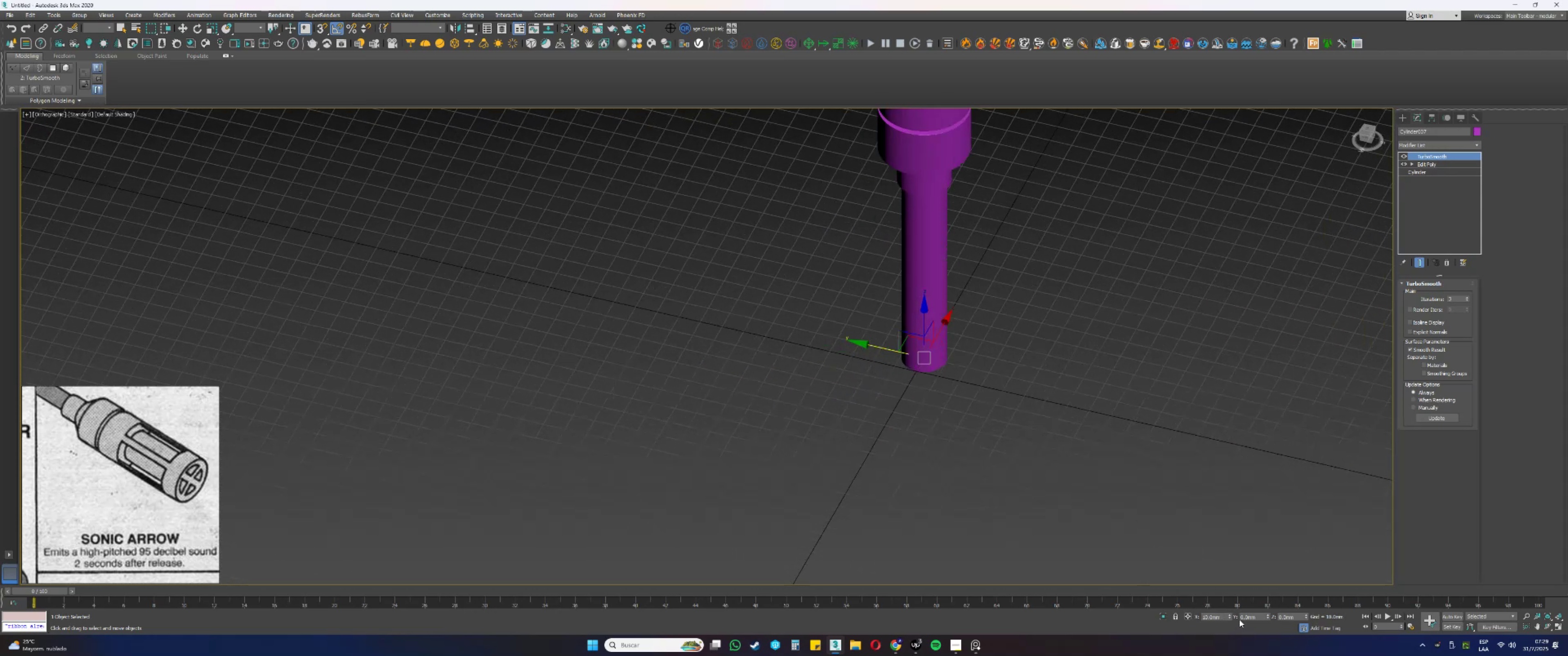 
right_click([1230, 614])
 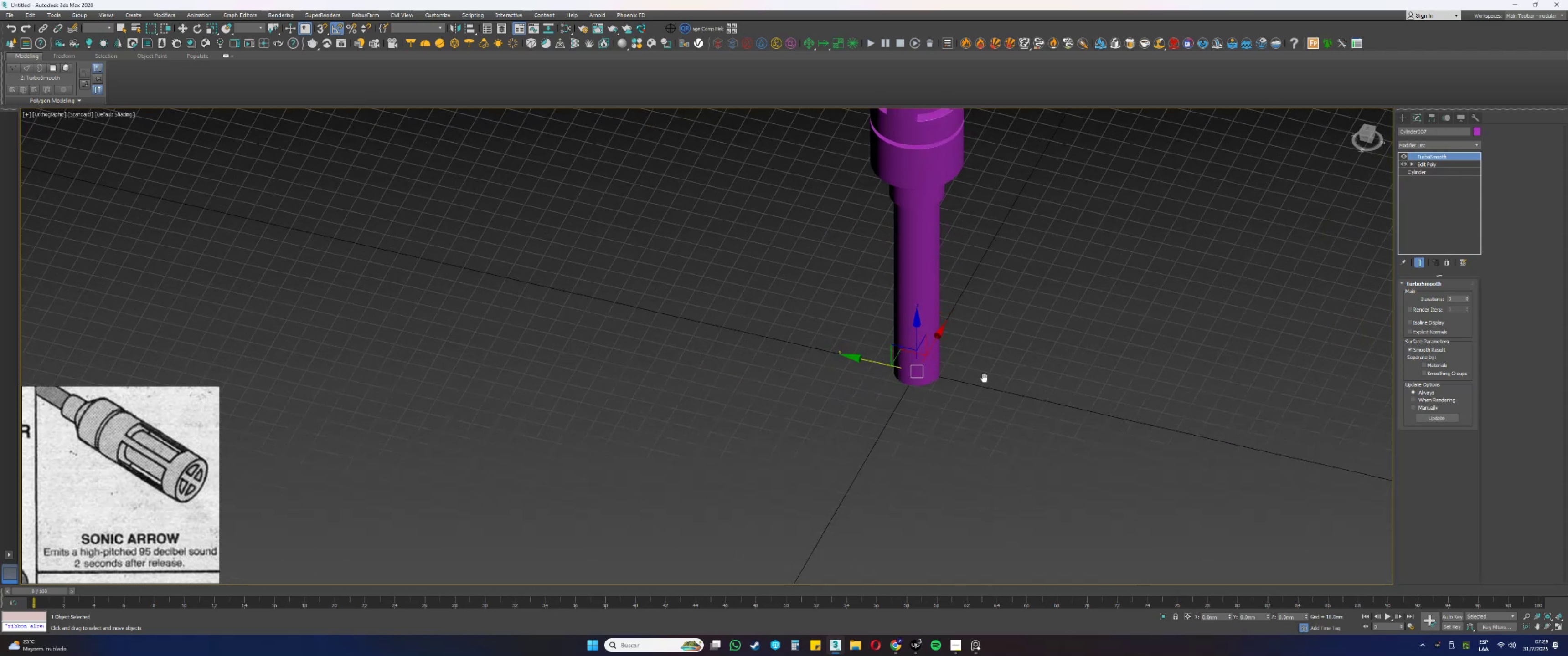 
scroll: coordinate [1083, 453], scroll_direction: down, amount: 1.0
 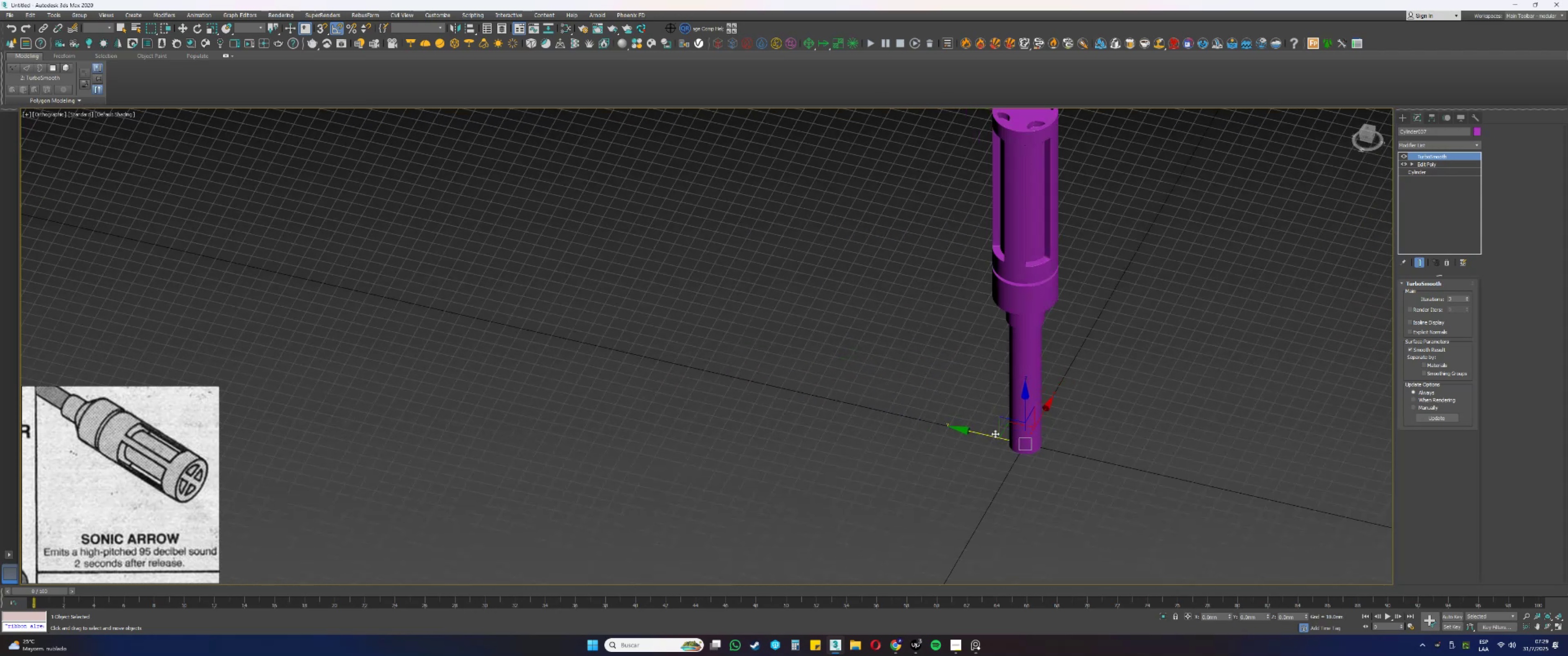 
left_click_drag(start_coordinate=[983, 433], to_coordinate=[534, 343])
 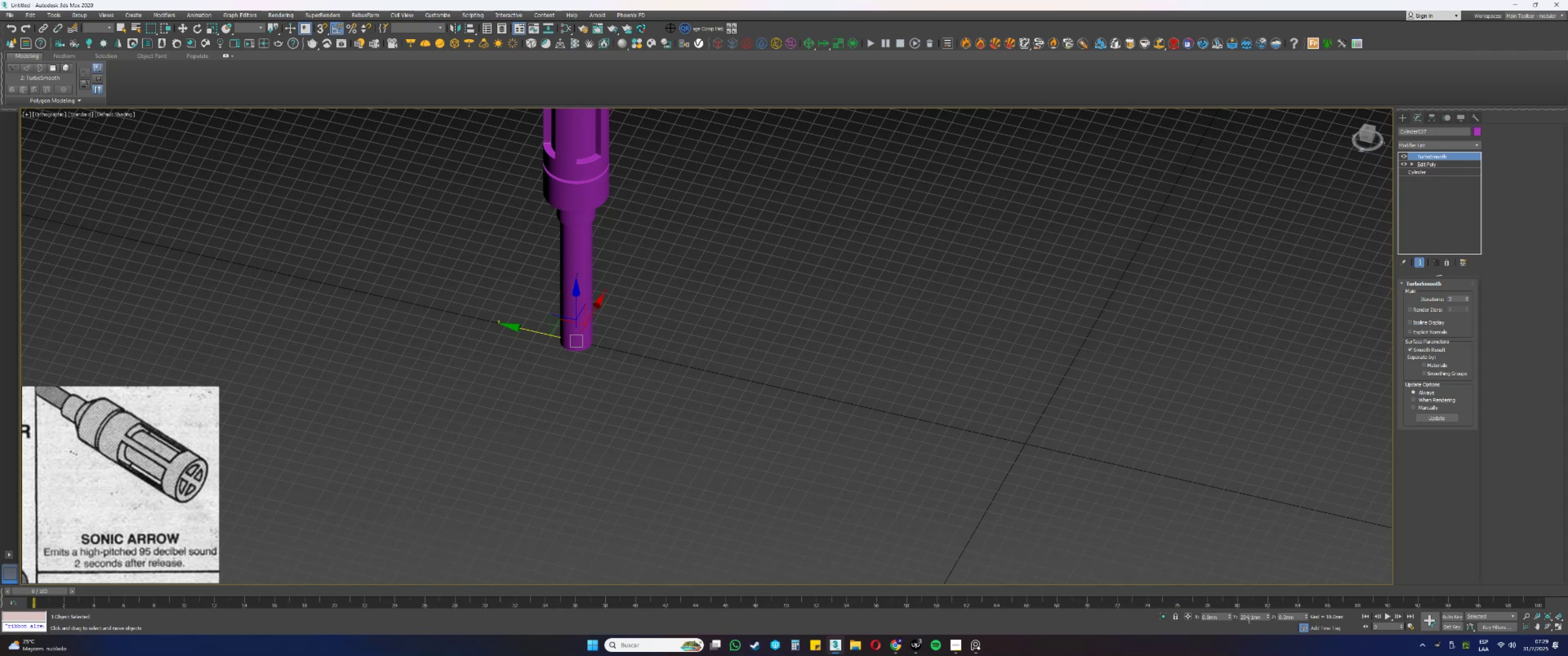 
double_click([1250, 620])
 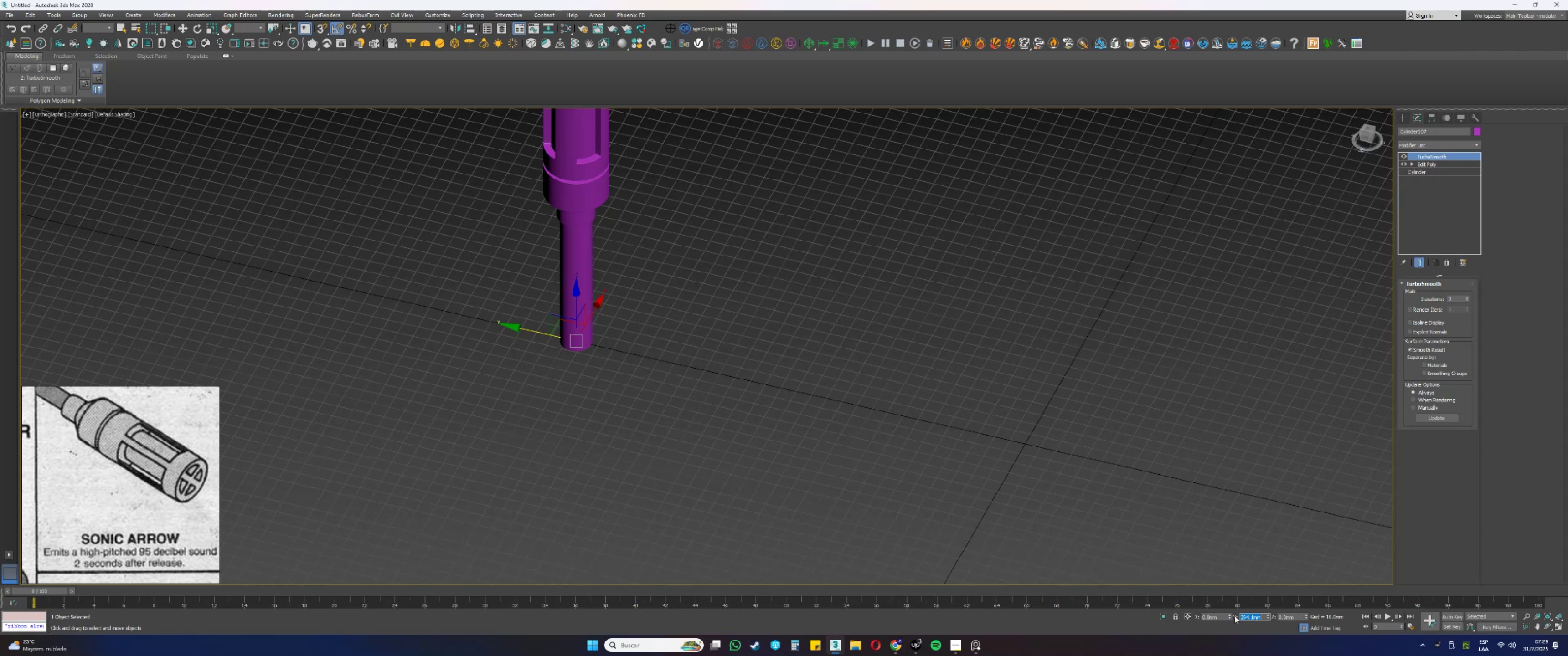 
key(Numpad3)
 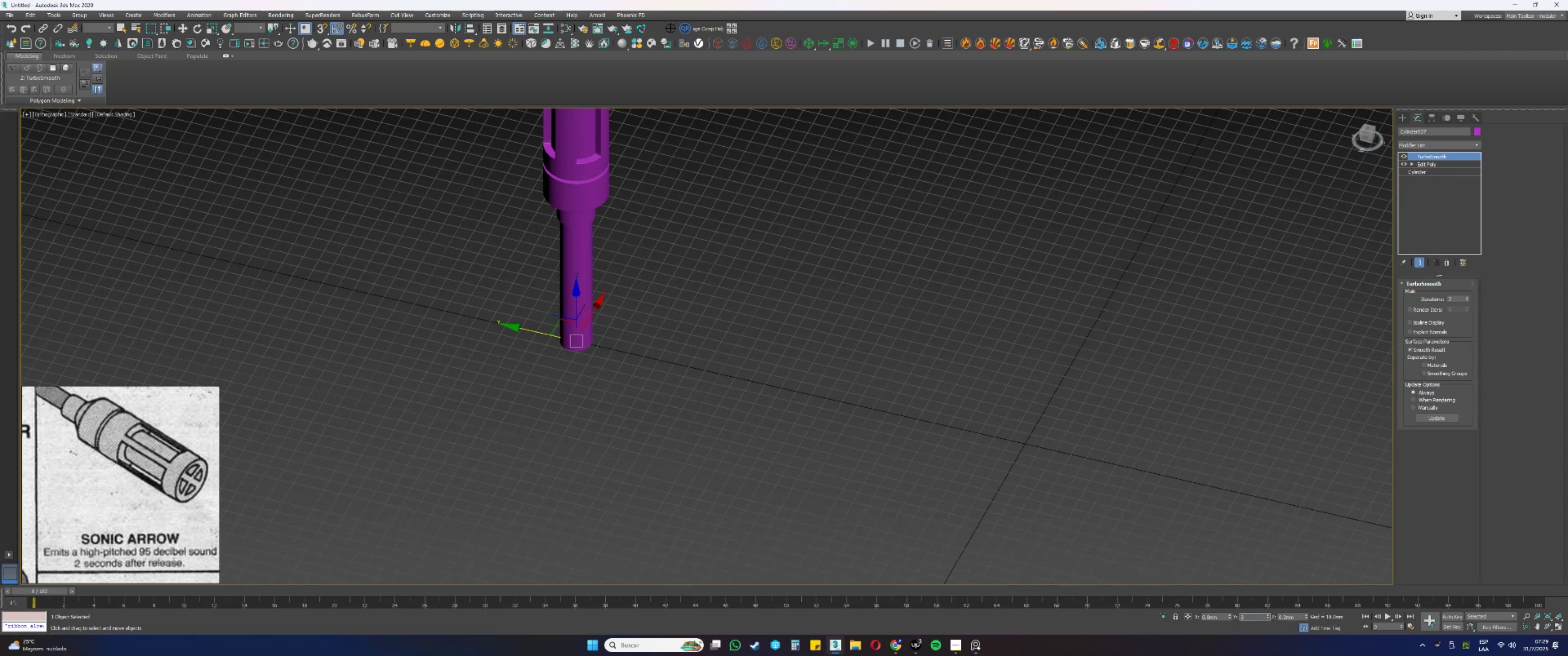 
key(Numpad0)
 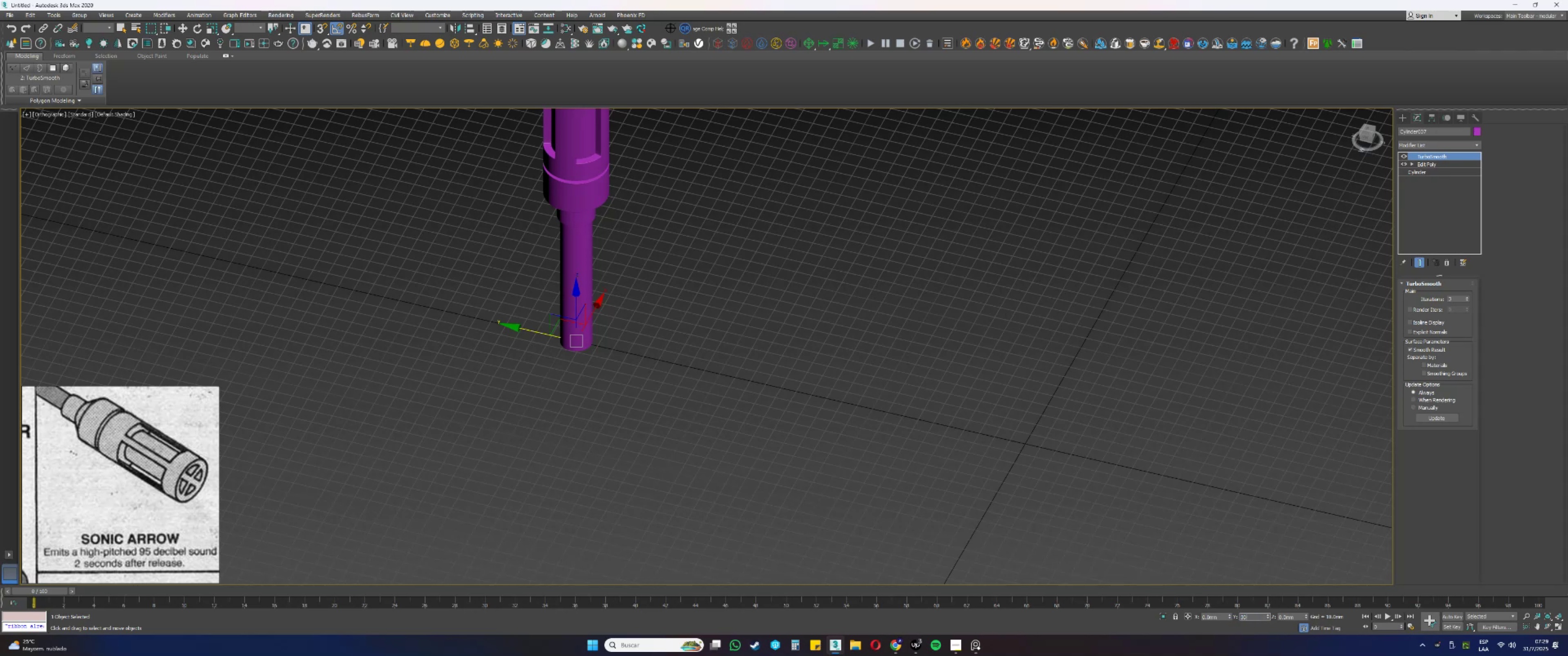 
key(Numpad0)
 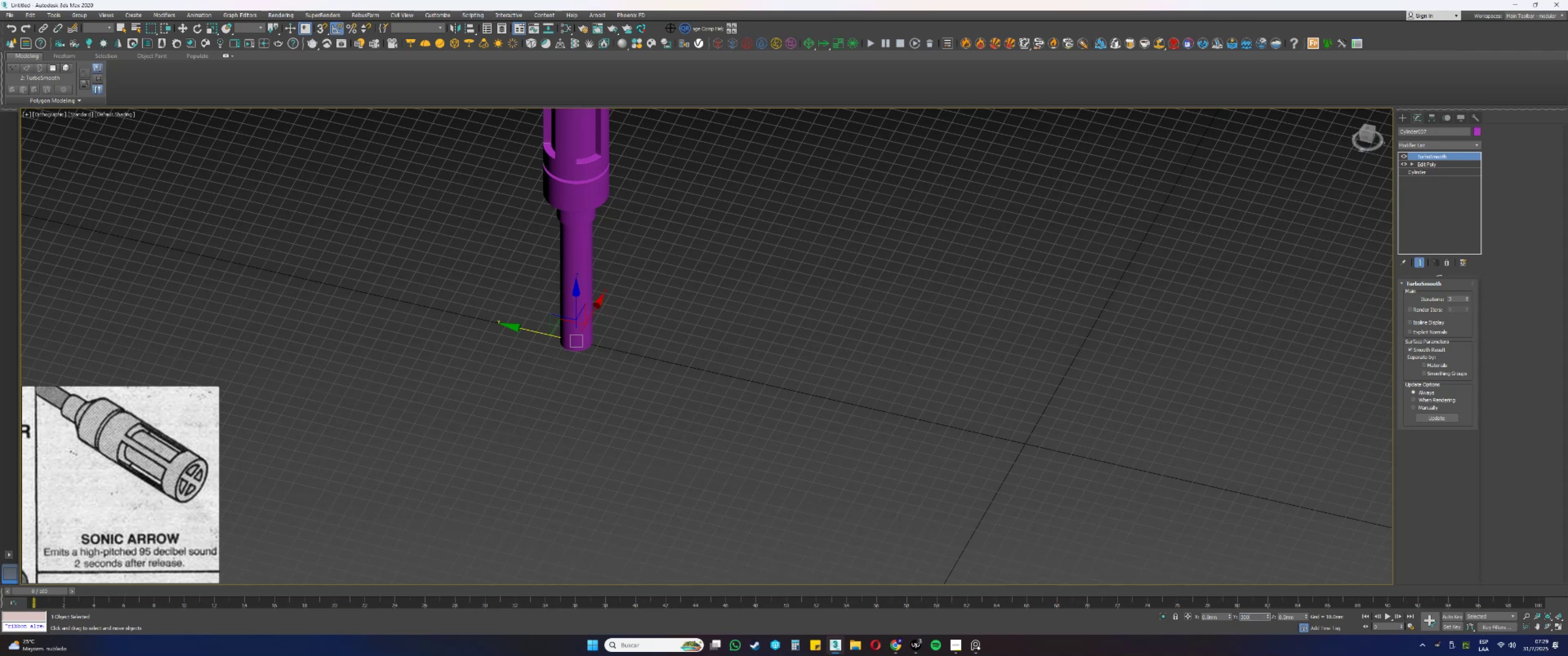 
key(NumpadEnter)
 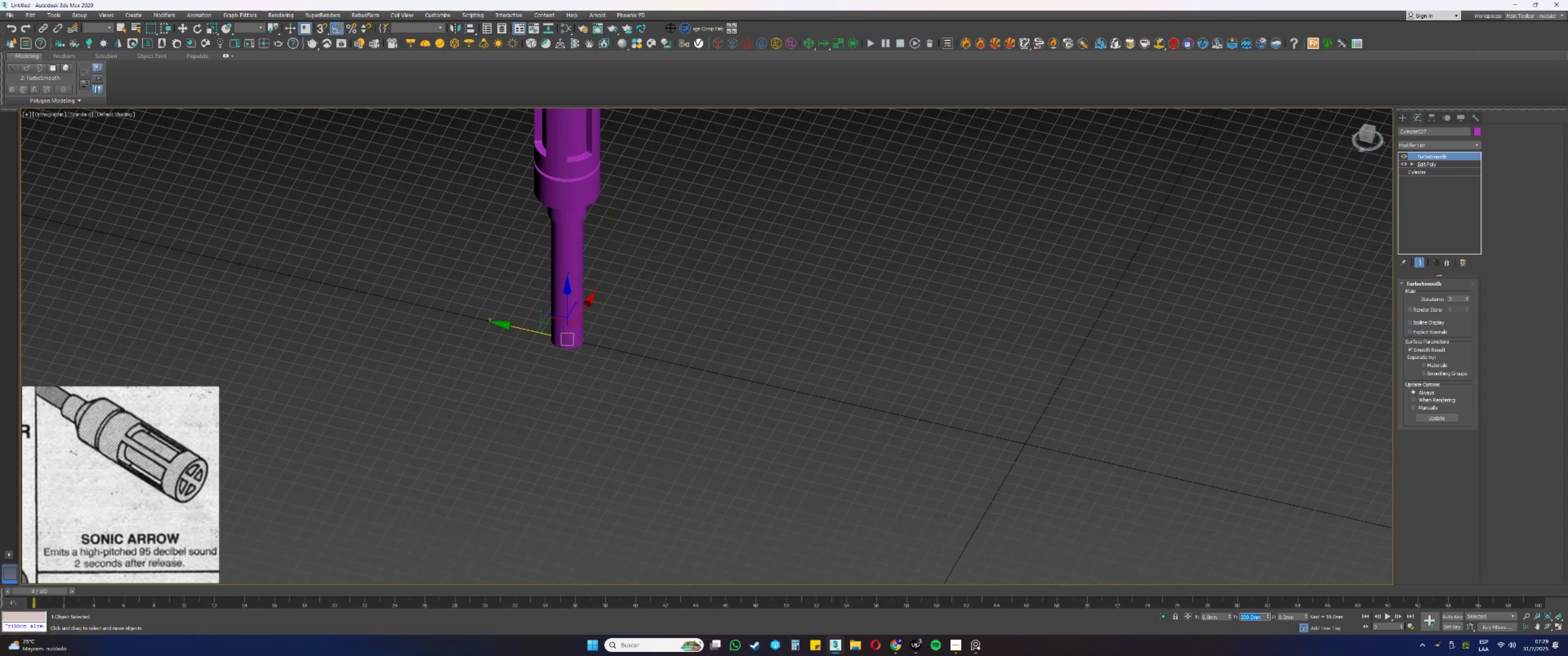 
key(Numpad2)
 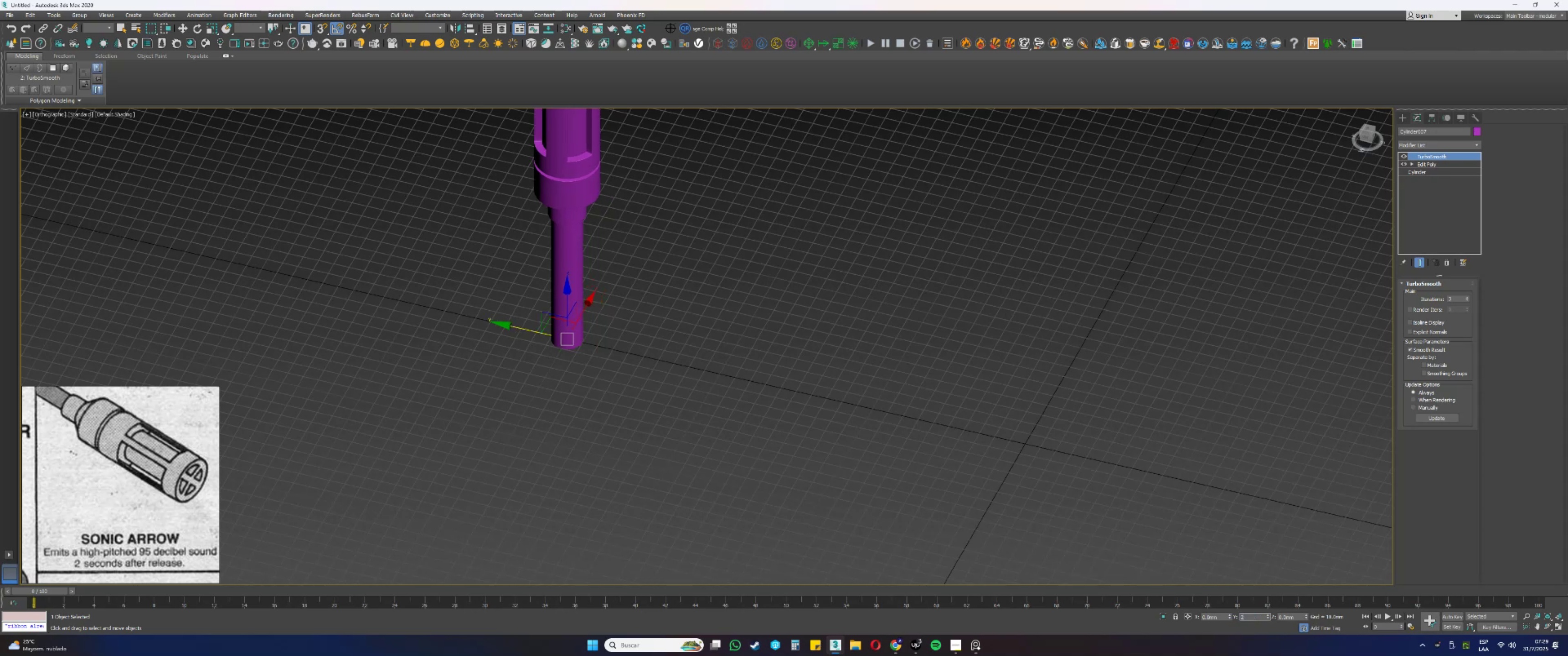 
key(Numpad0)
 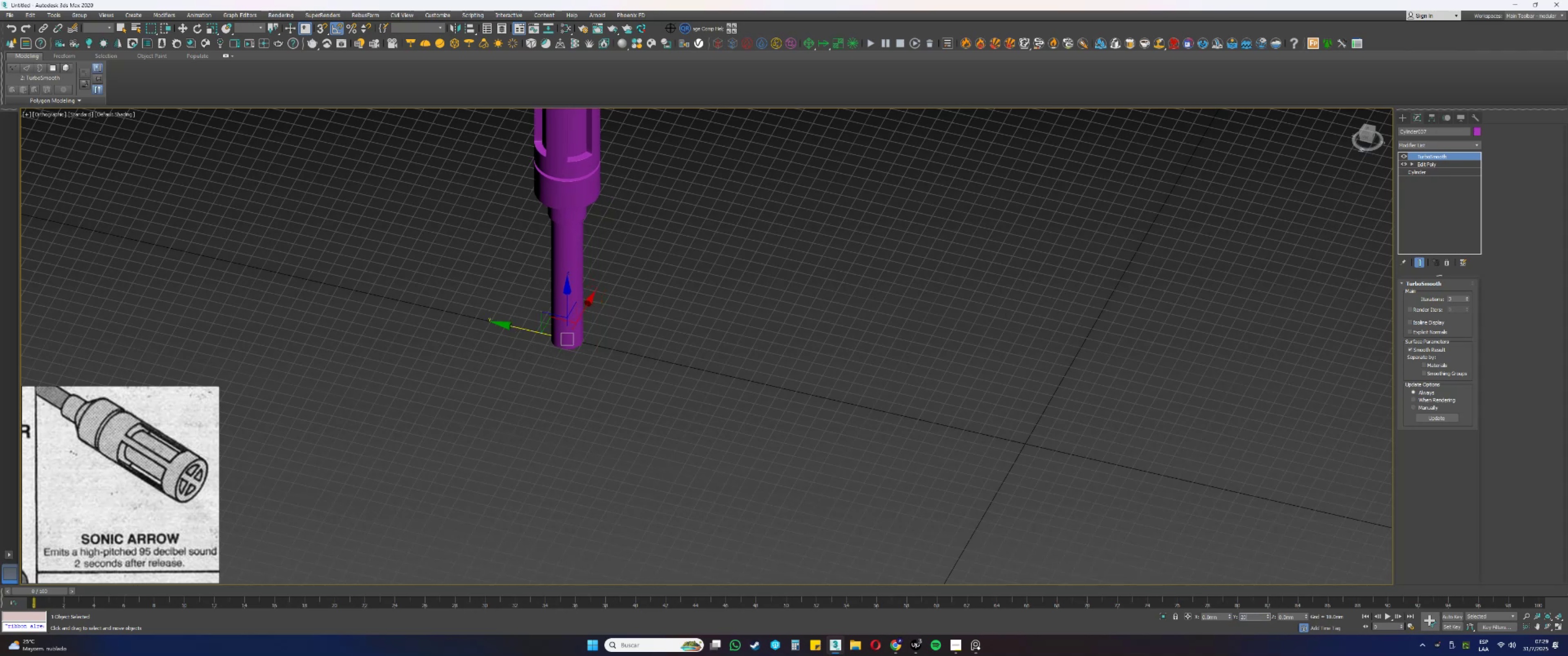 
key(Numpad0)
 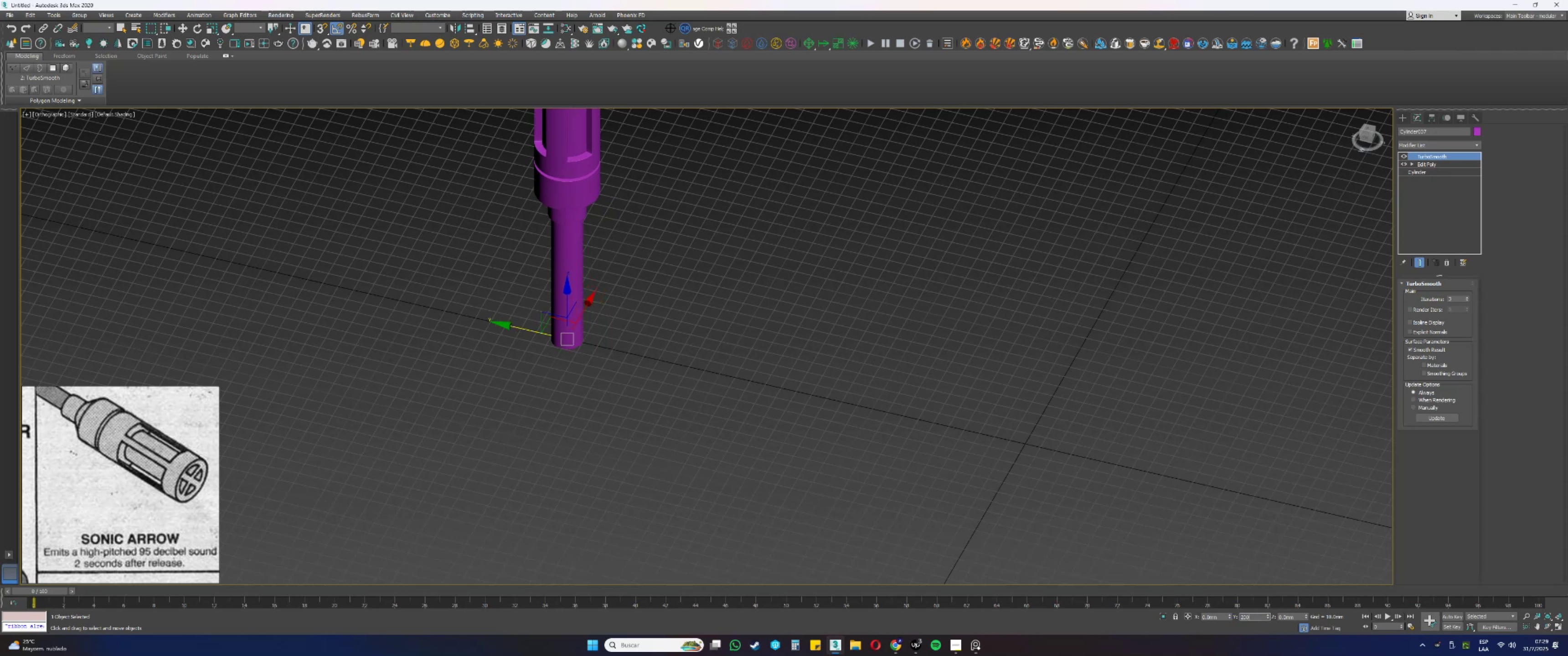 
key(NumpadEnter)
 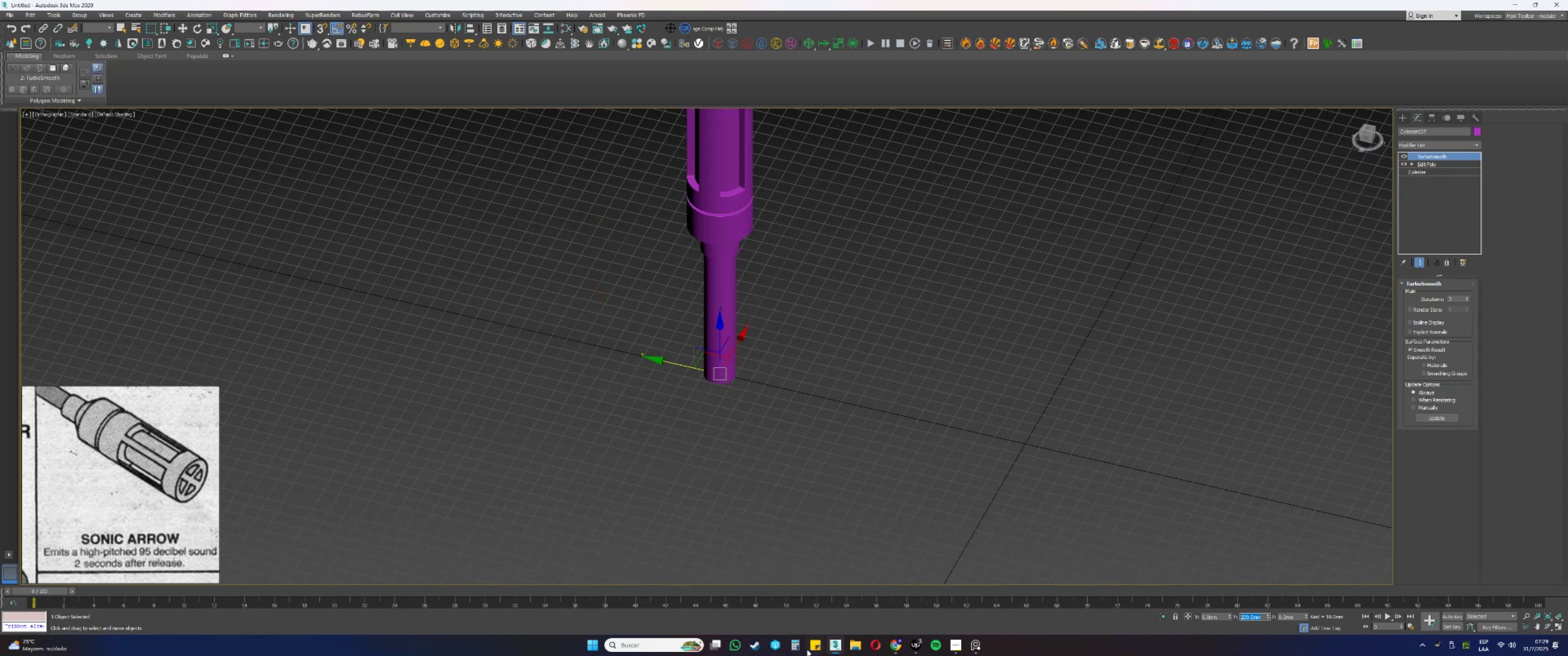 
scroll: coordinate [79, 460], scroll_direction: down, amount: 4.0
 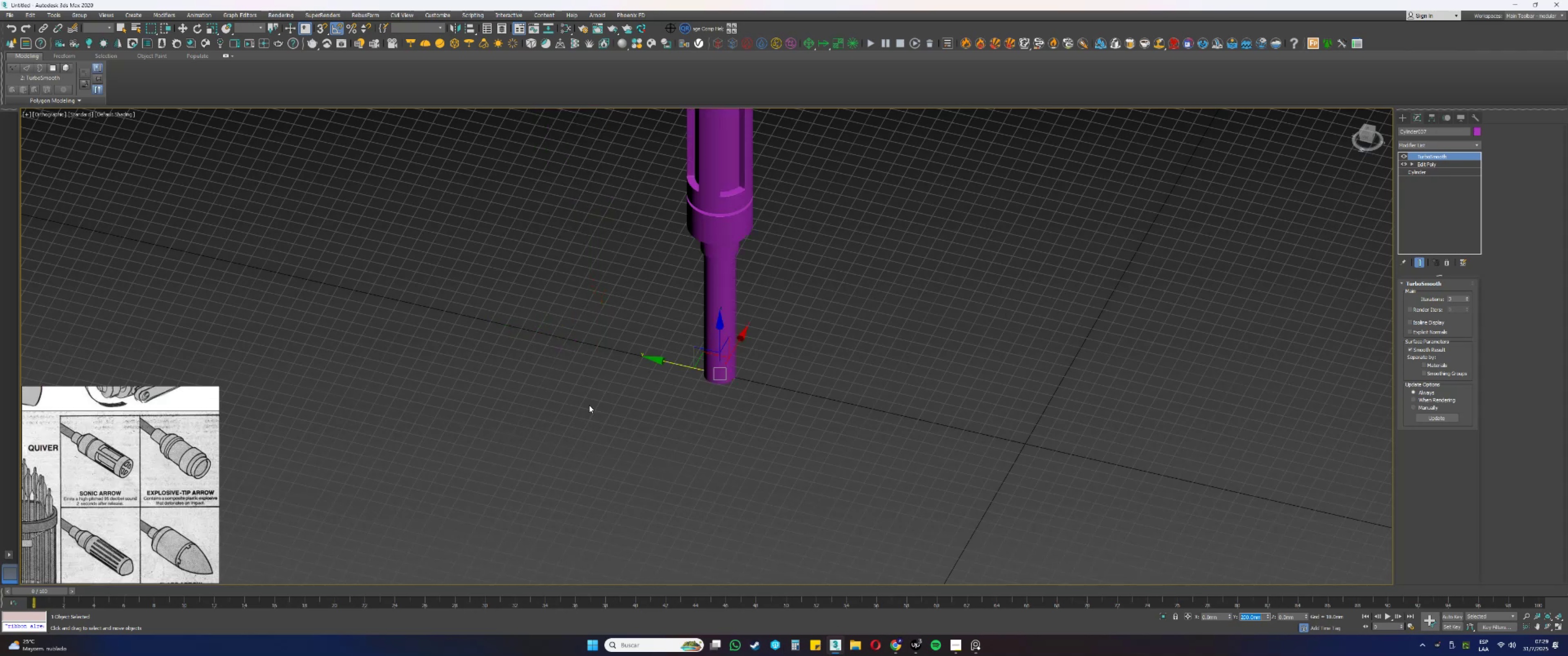 
hold_key(key=ShiftLeft, duration=0.73)
left_click_drag(start_coordinate=[650, 365], to_coordinate=[726, 374])
 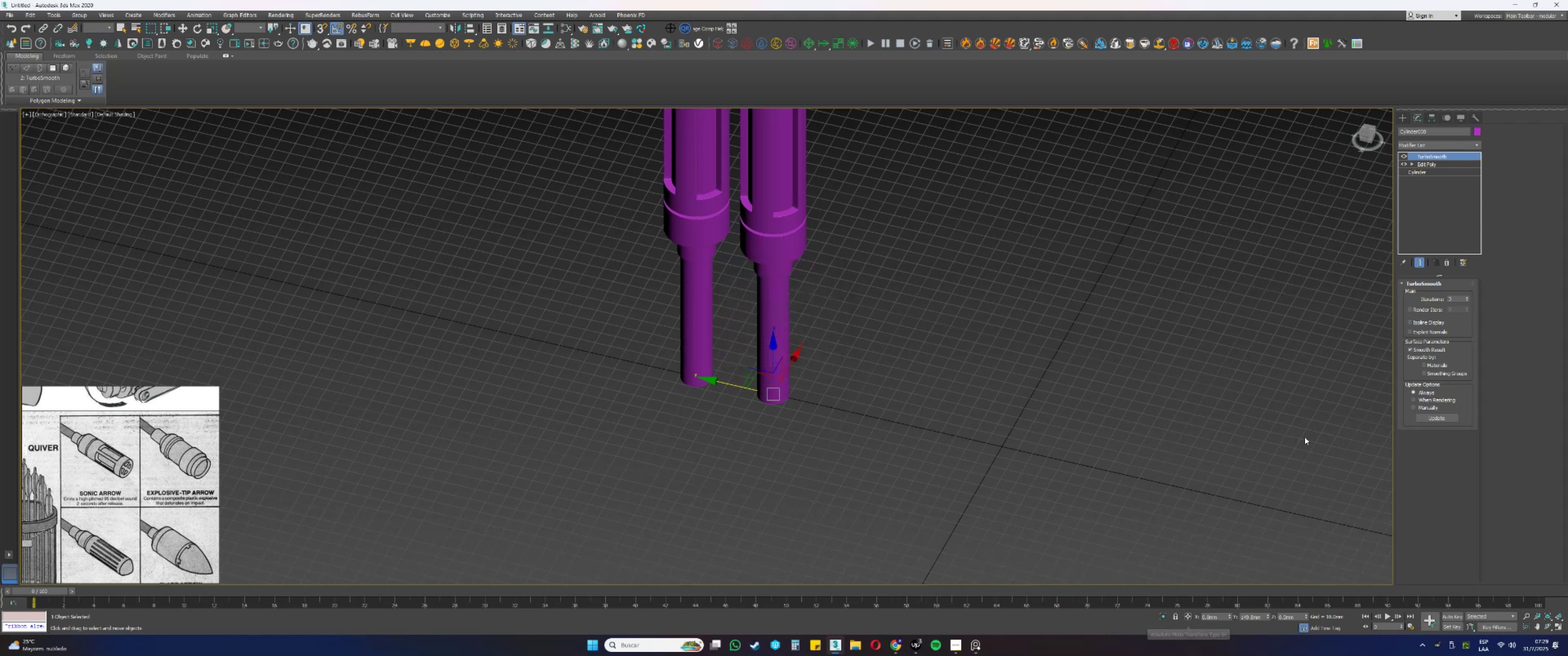 
right_click([1268, 613])
 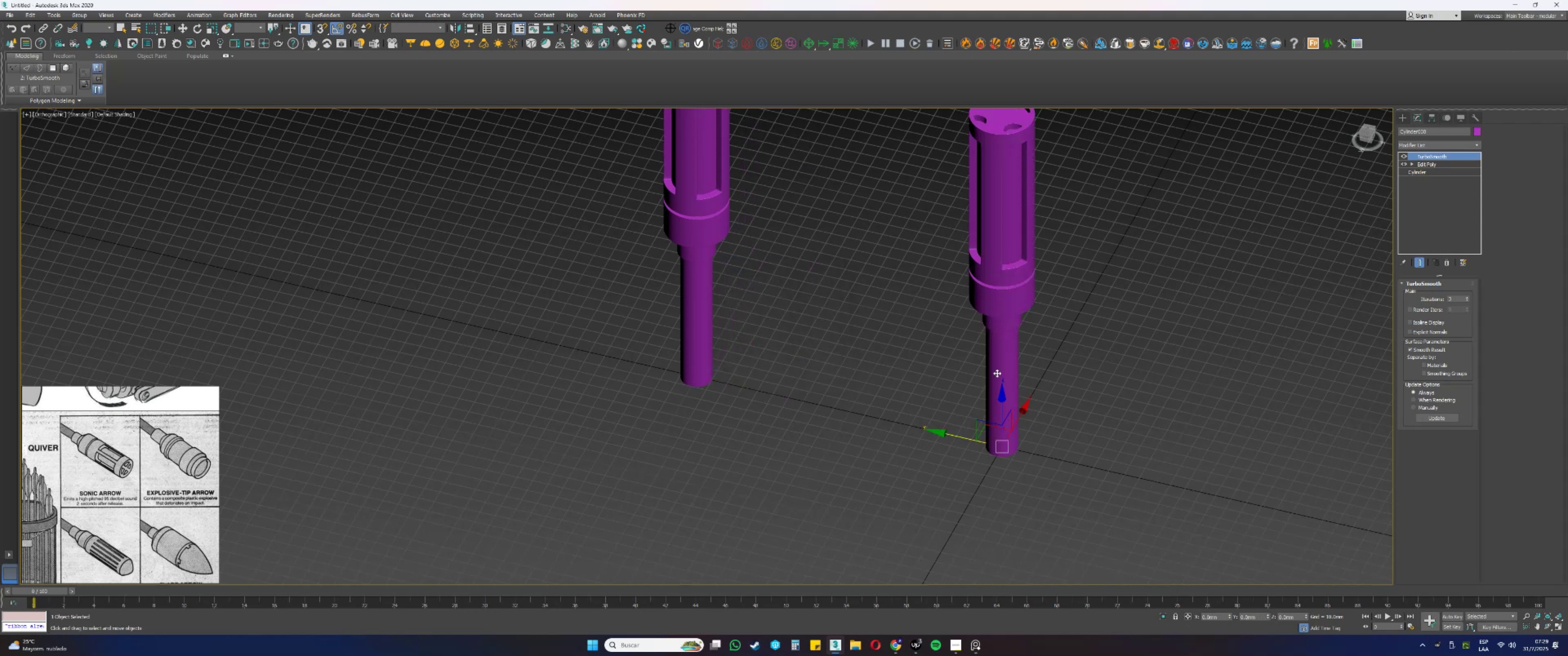 
scroll: coordinate [993, 369], scroll_direction: down, amount: 2.0
 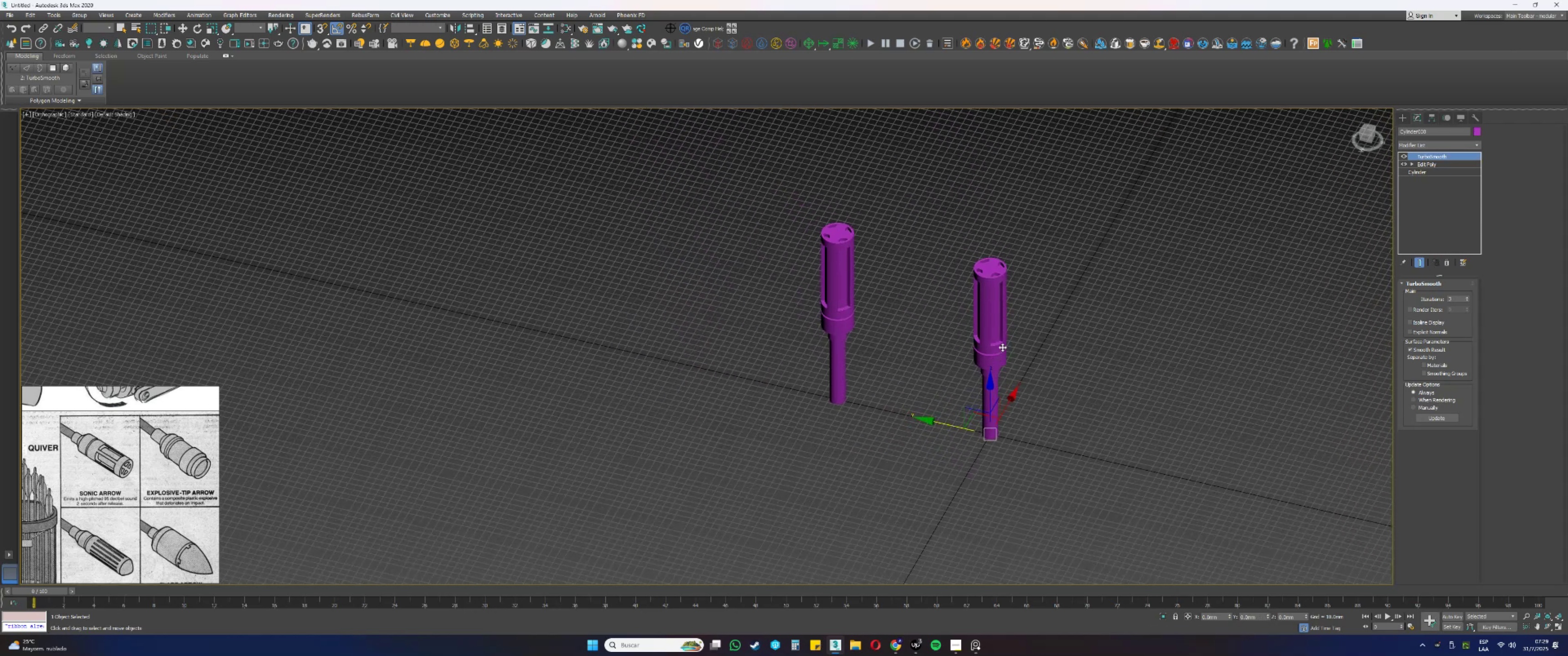 
type(fz)
 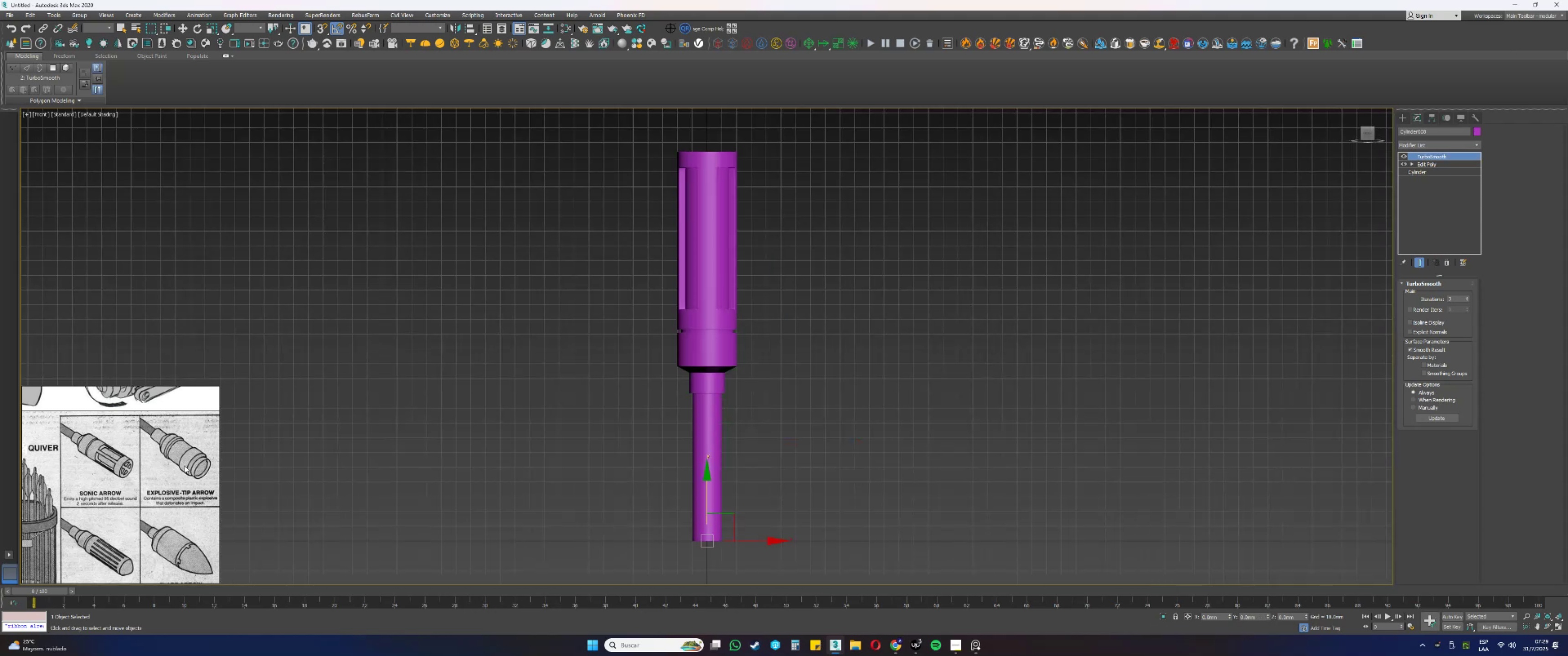 
scroll: coordinate [139, 480], scroll_direction: up, amount: 4.0
 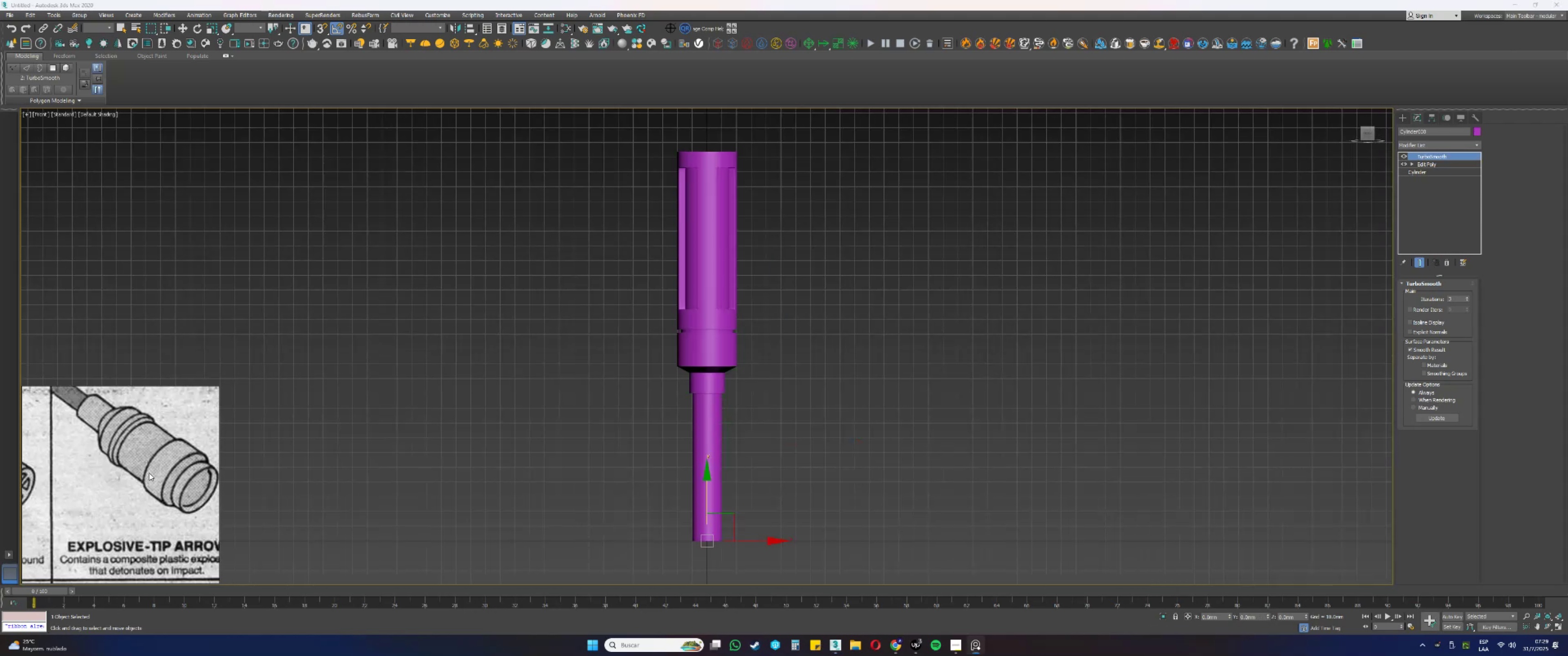 
scroll: coordinate [155, 464], scroll_direction: down, amount: 4.0
 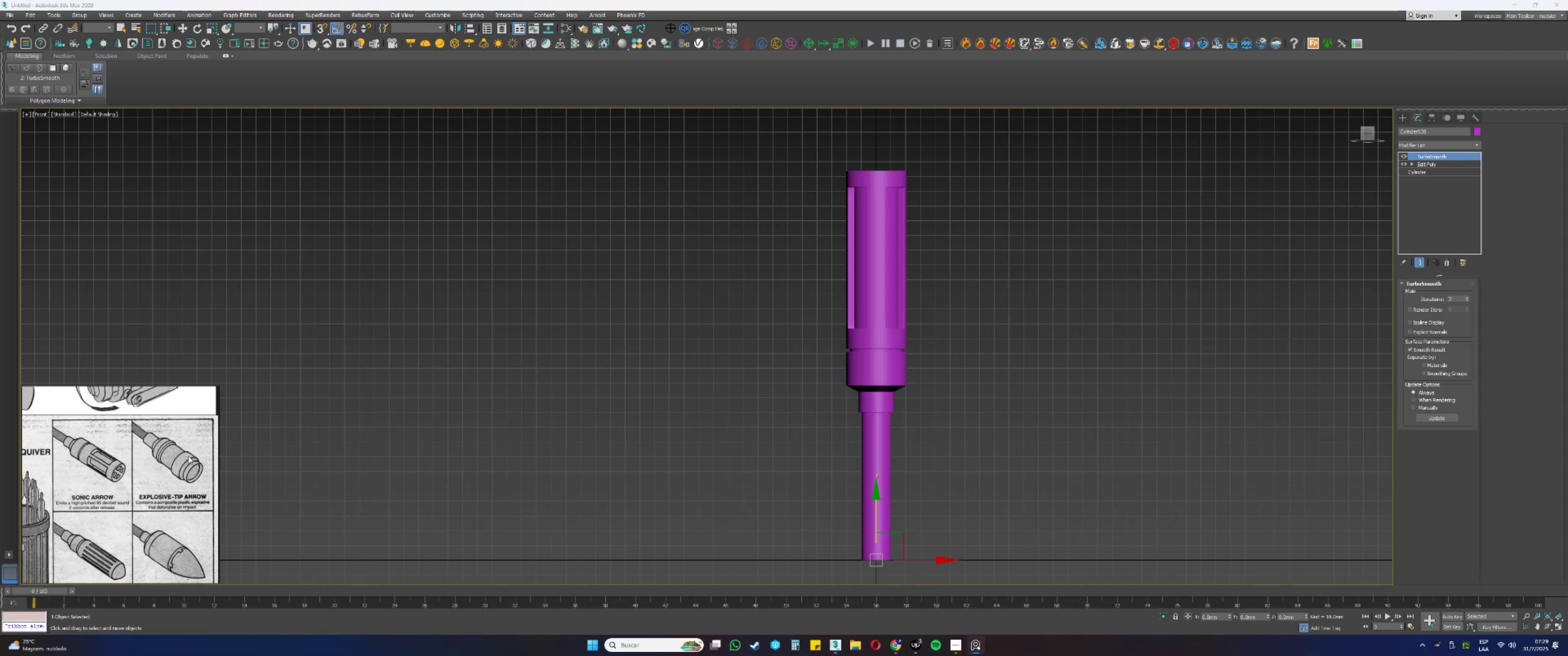 
scroll: coordinate [159, 457], scroll_direction: up, amount: 2.0
 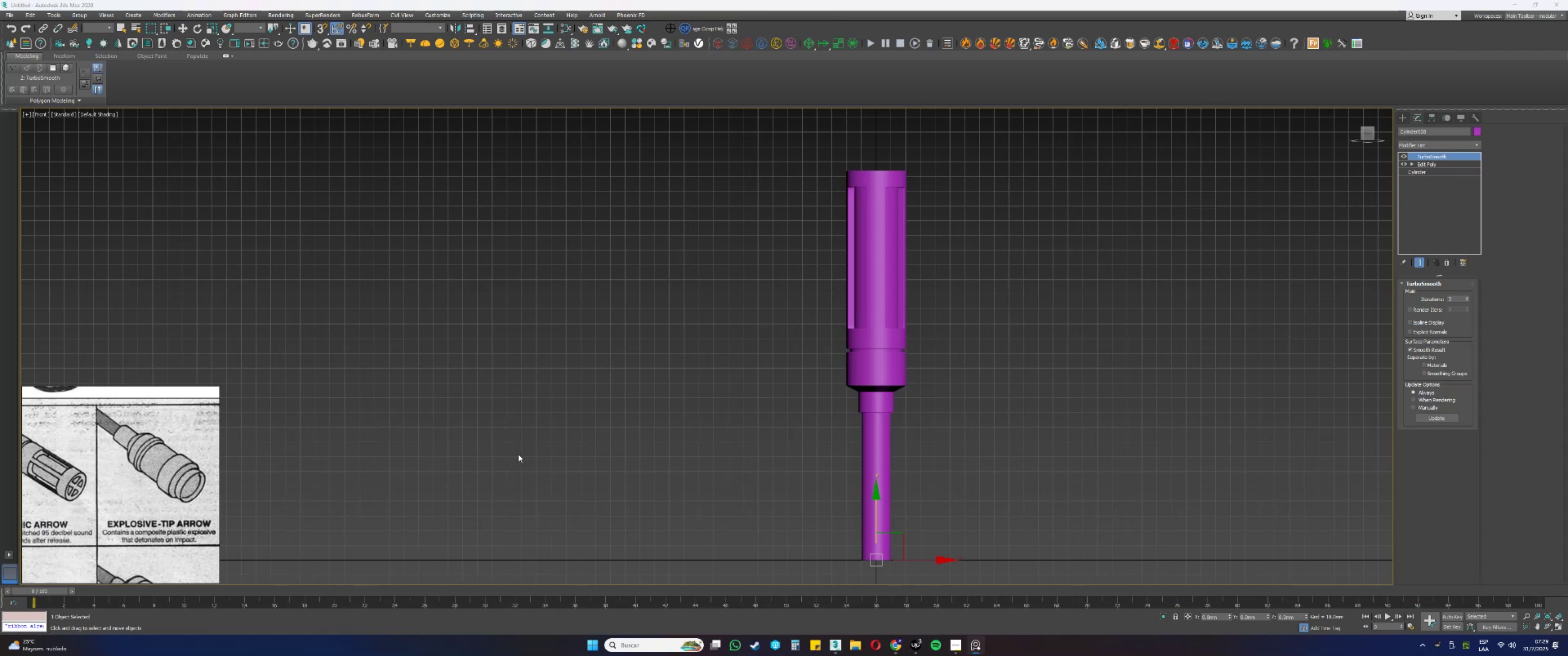 
wait(6.74)
 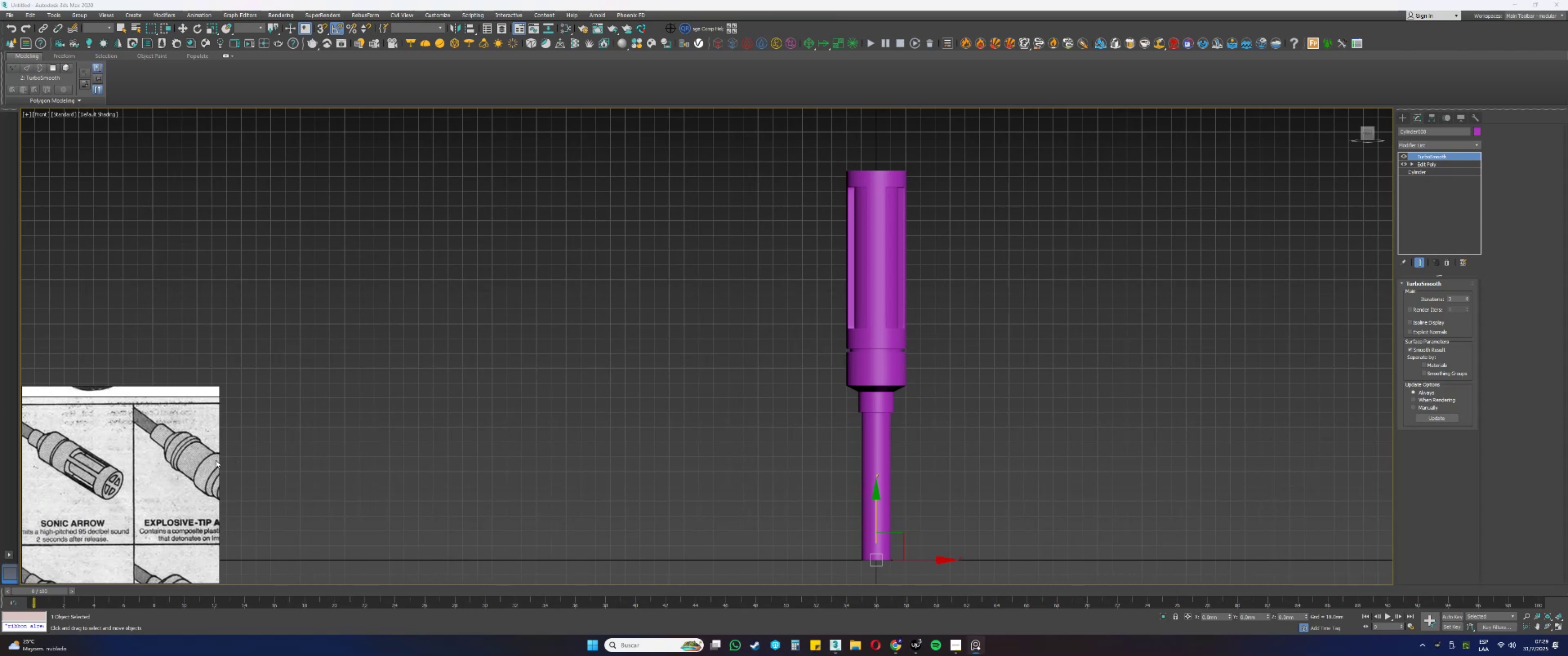 
left_click([1430, 162])
 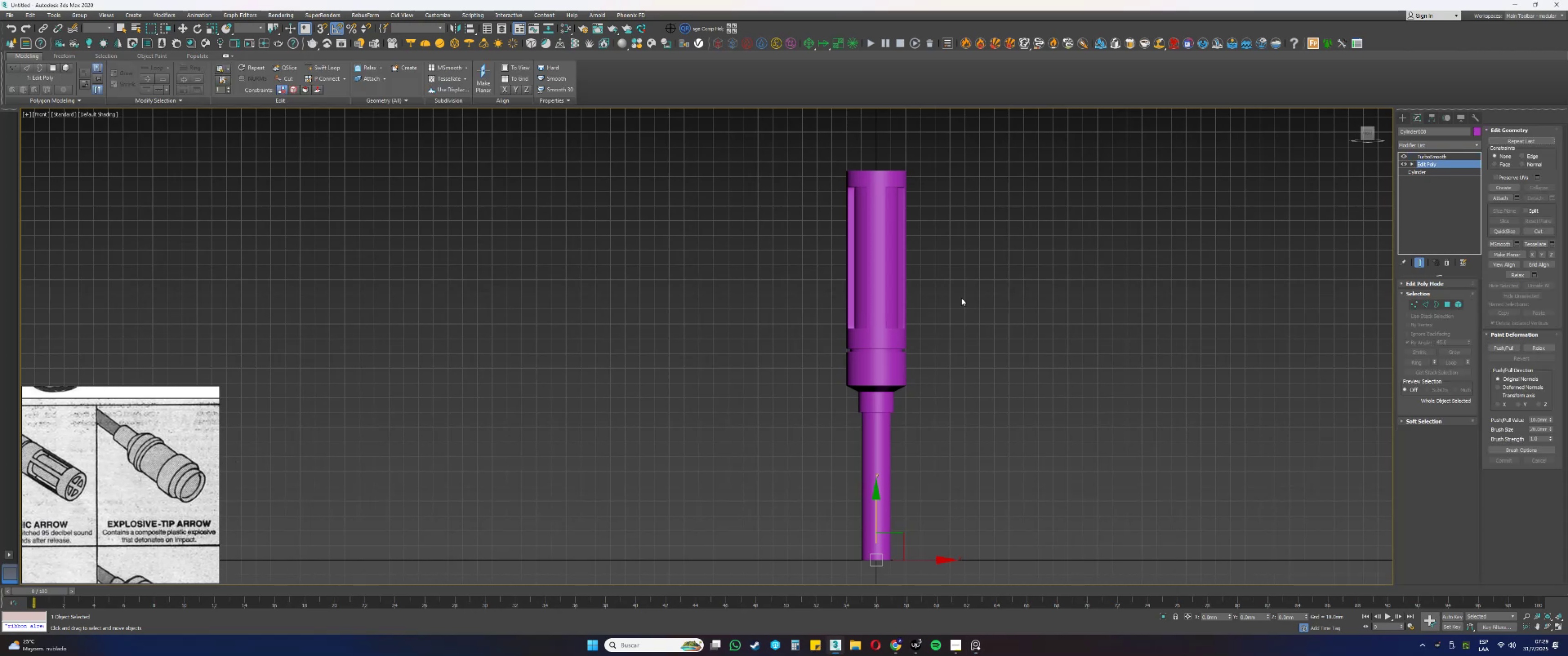 
key(F4)
 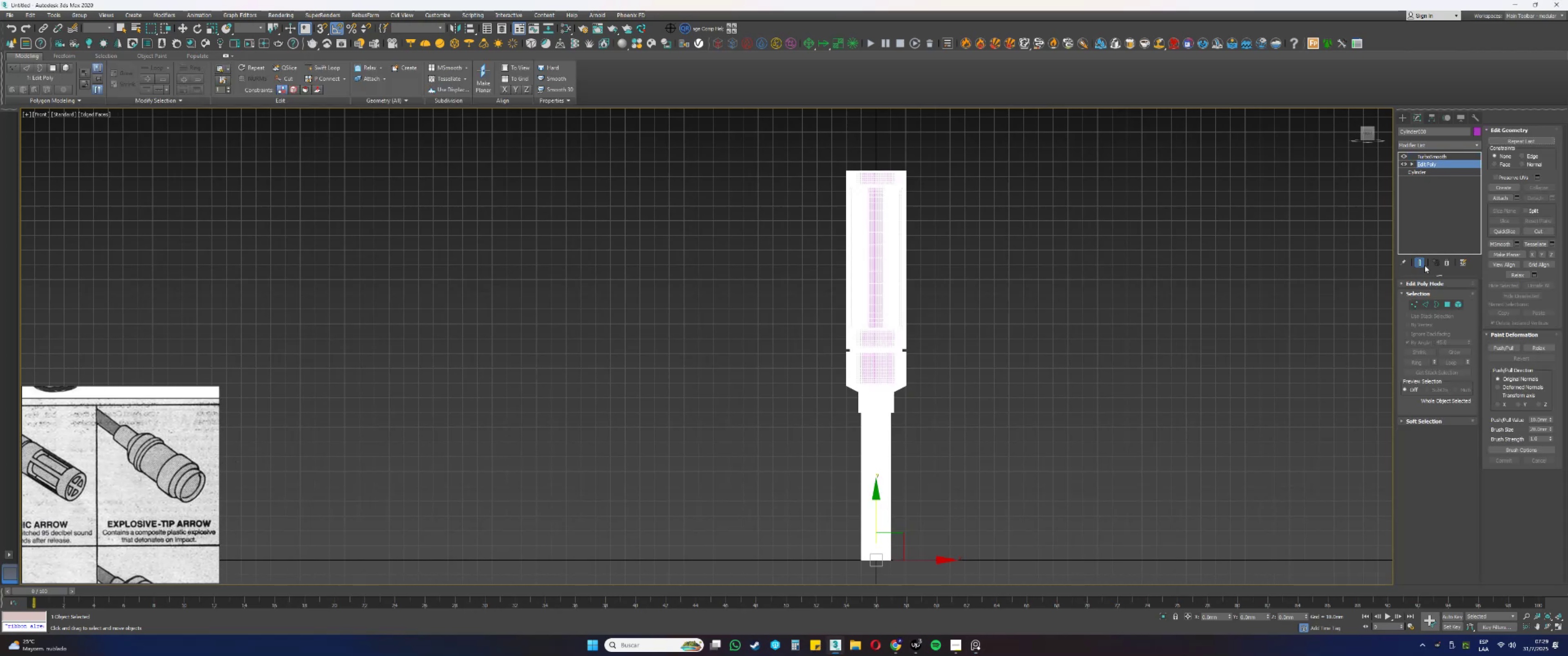 
left_click([1418, 262])
 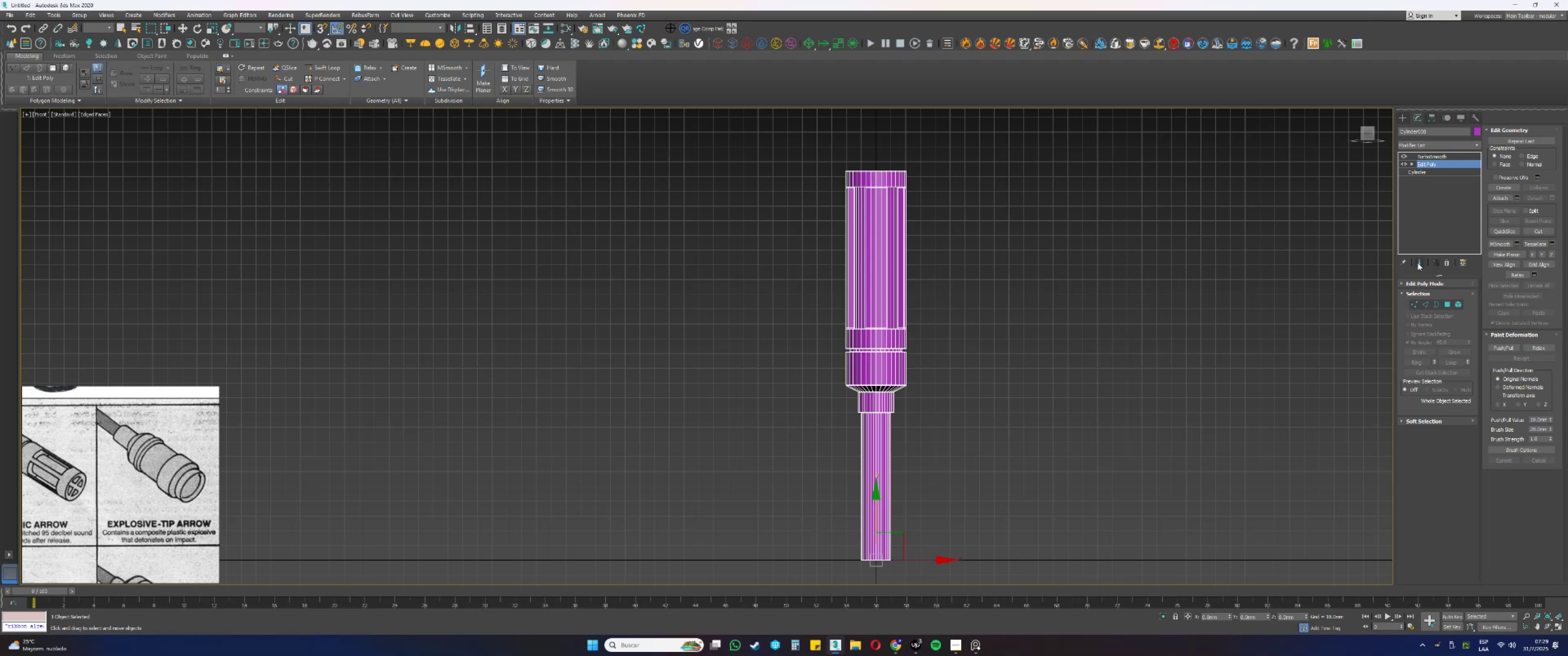 
key(F4)
 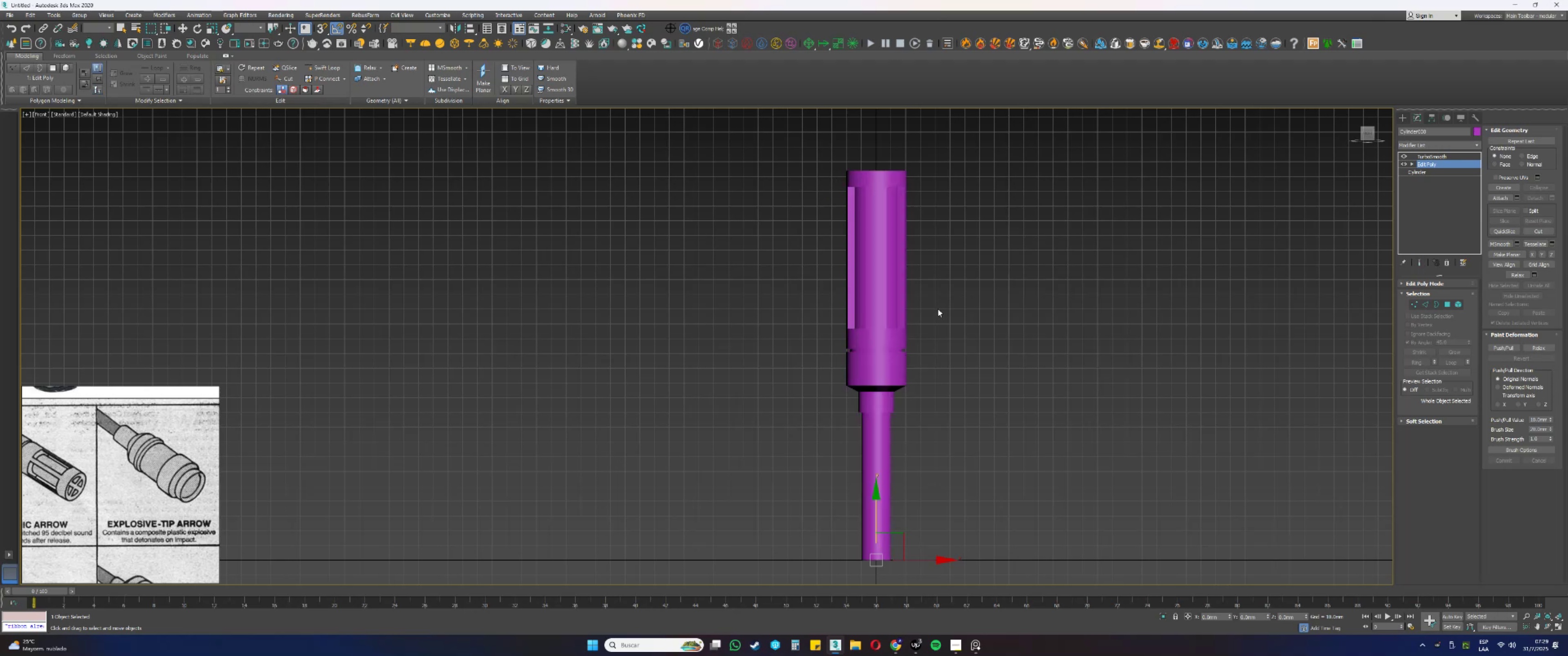 
key(F4)
 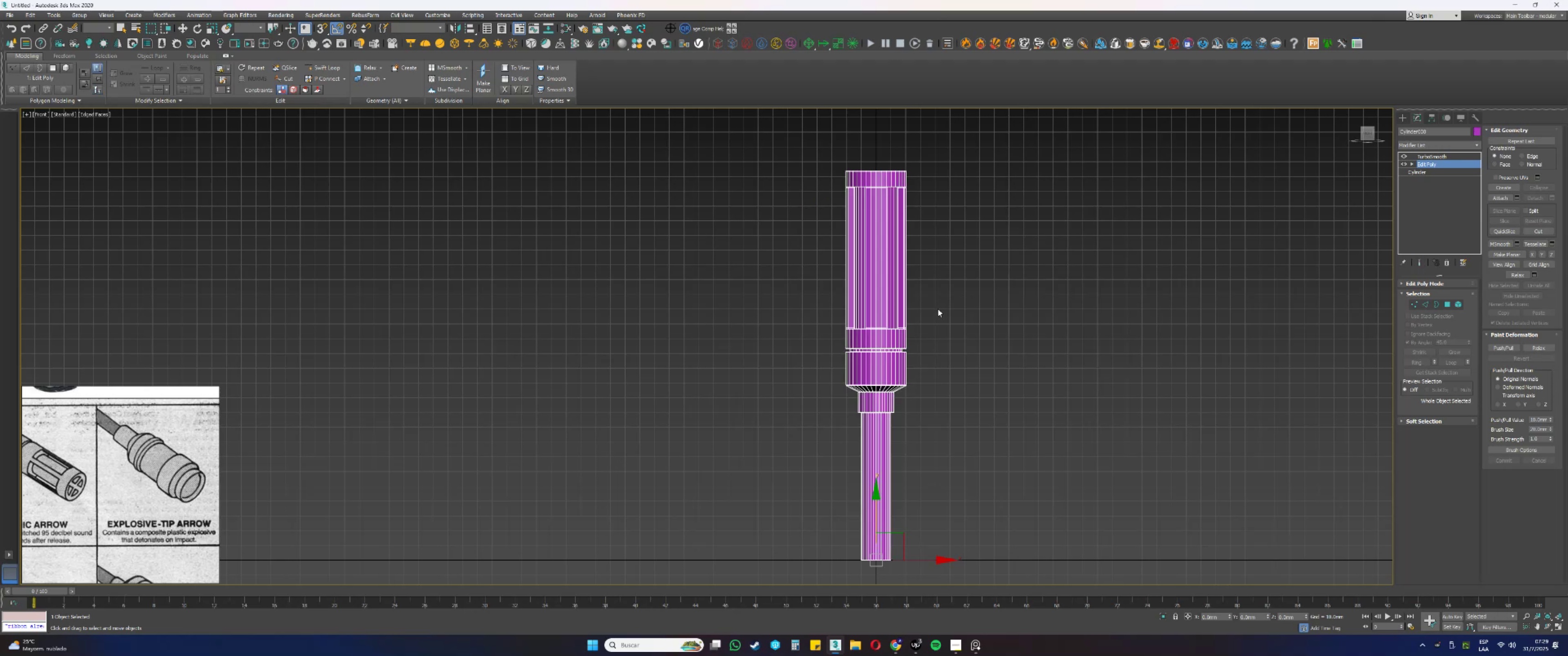 
key(4)
 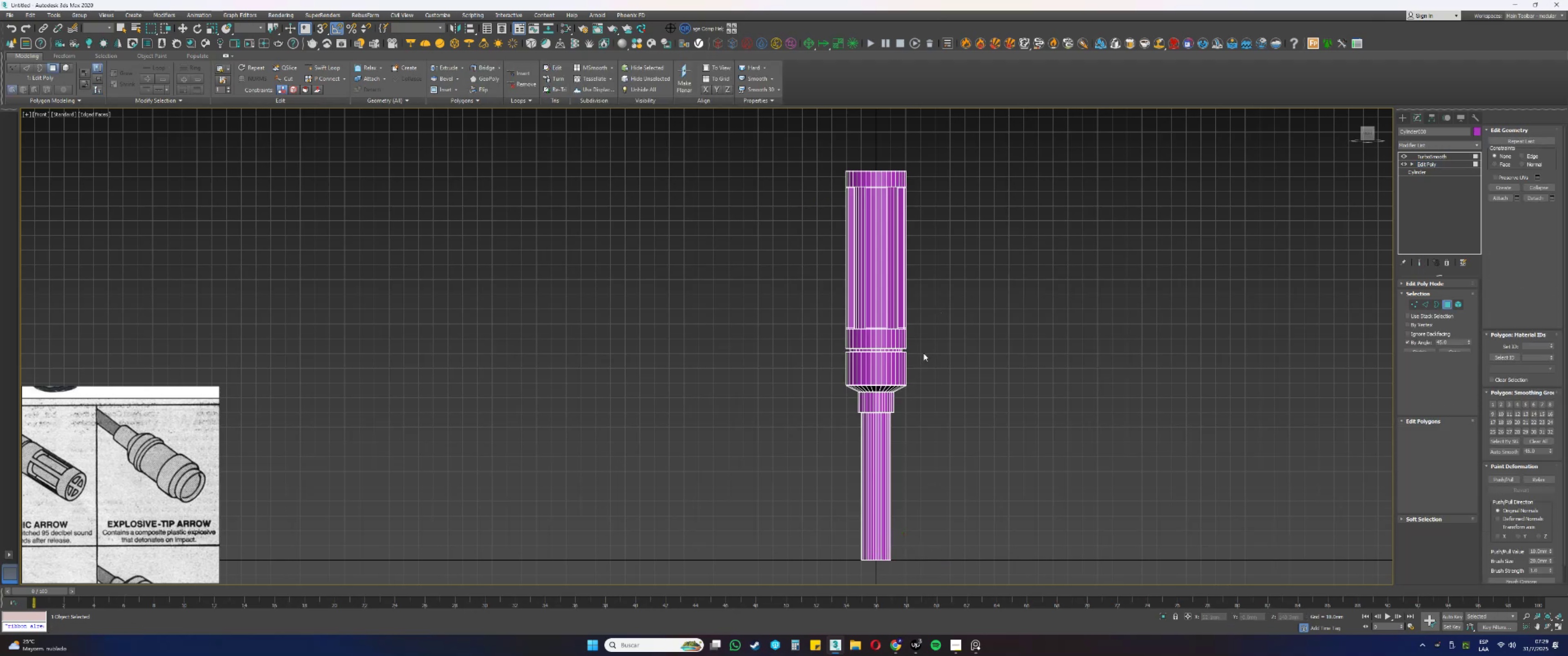 
left_click_drag(start_coordinate=[958, 358], to_coordinate=[690, 102])
 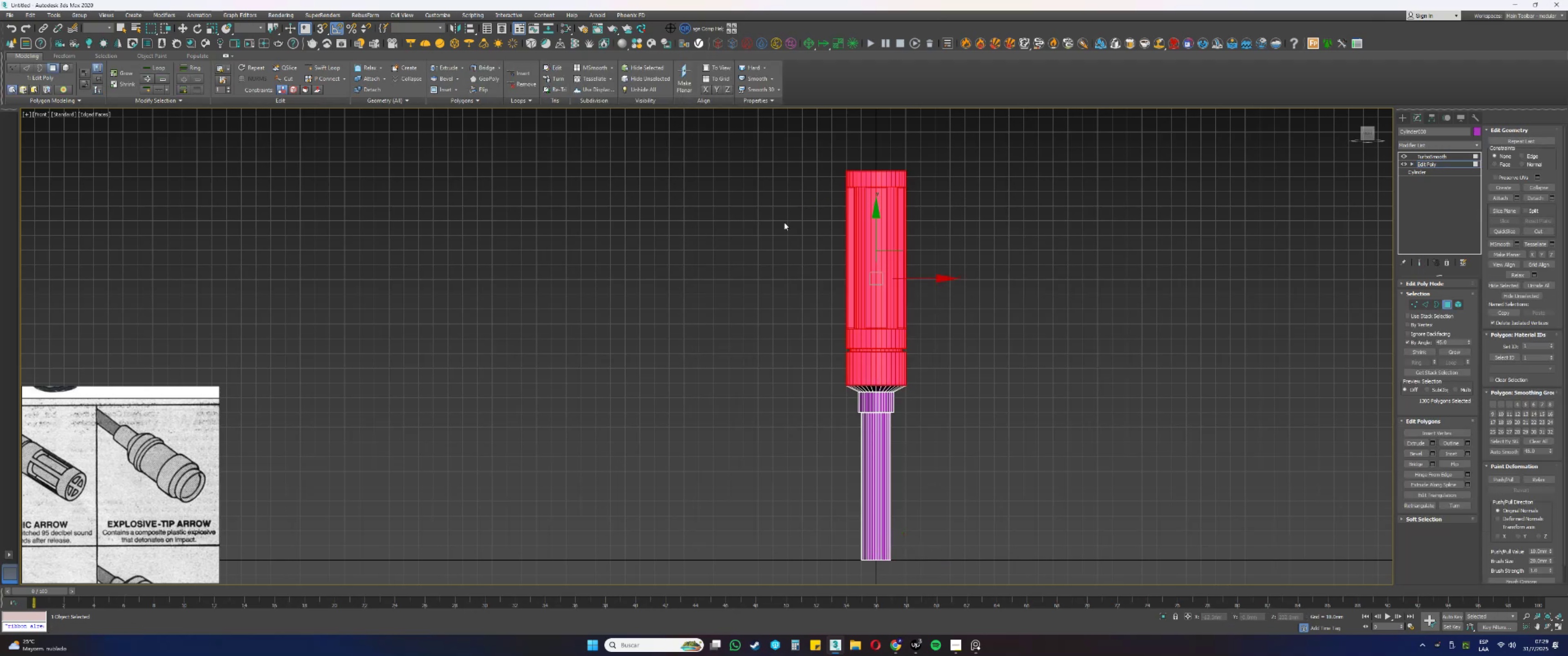 
hold_key(key=AltLeft, duration=0.66)
left_click_drag(start_coordinate=[965, 371], to_coordinate=[737, 486])
 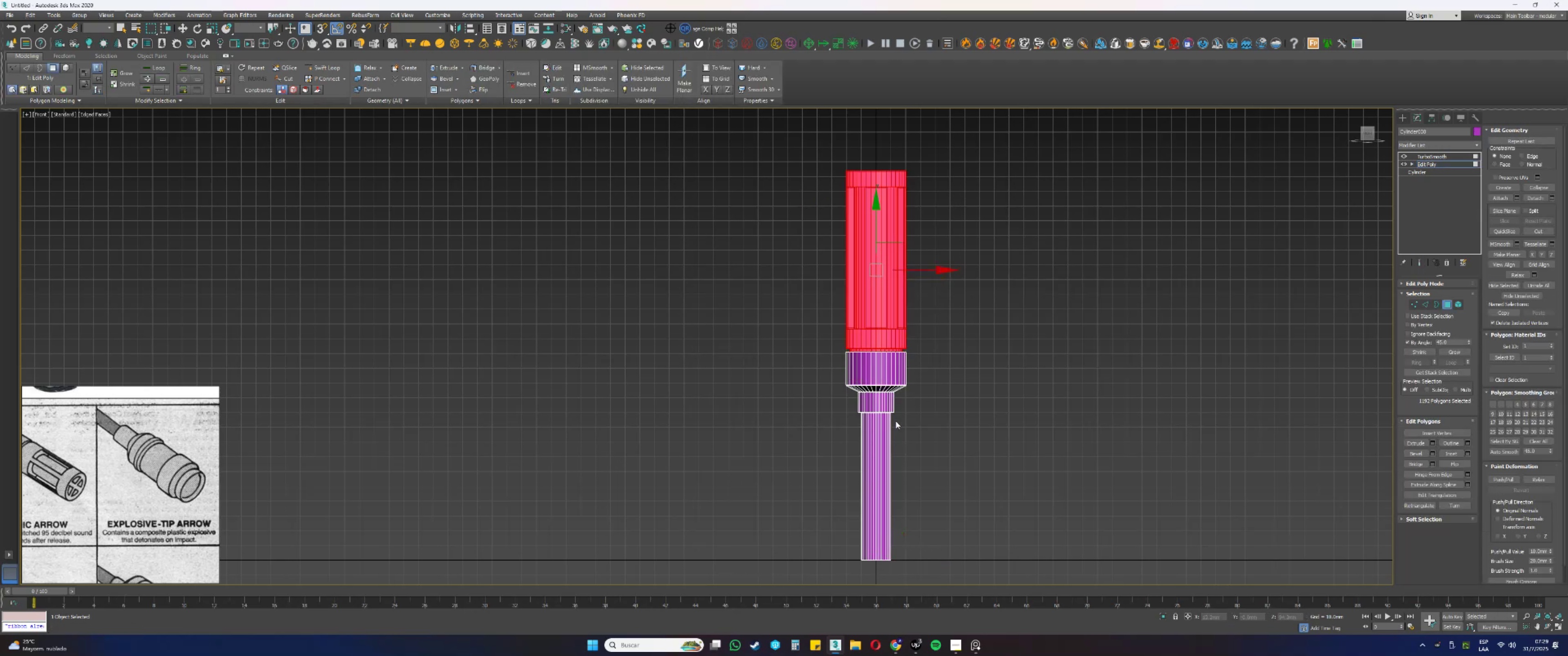 
key(Delete)
 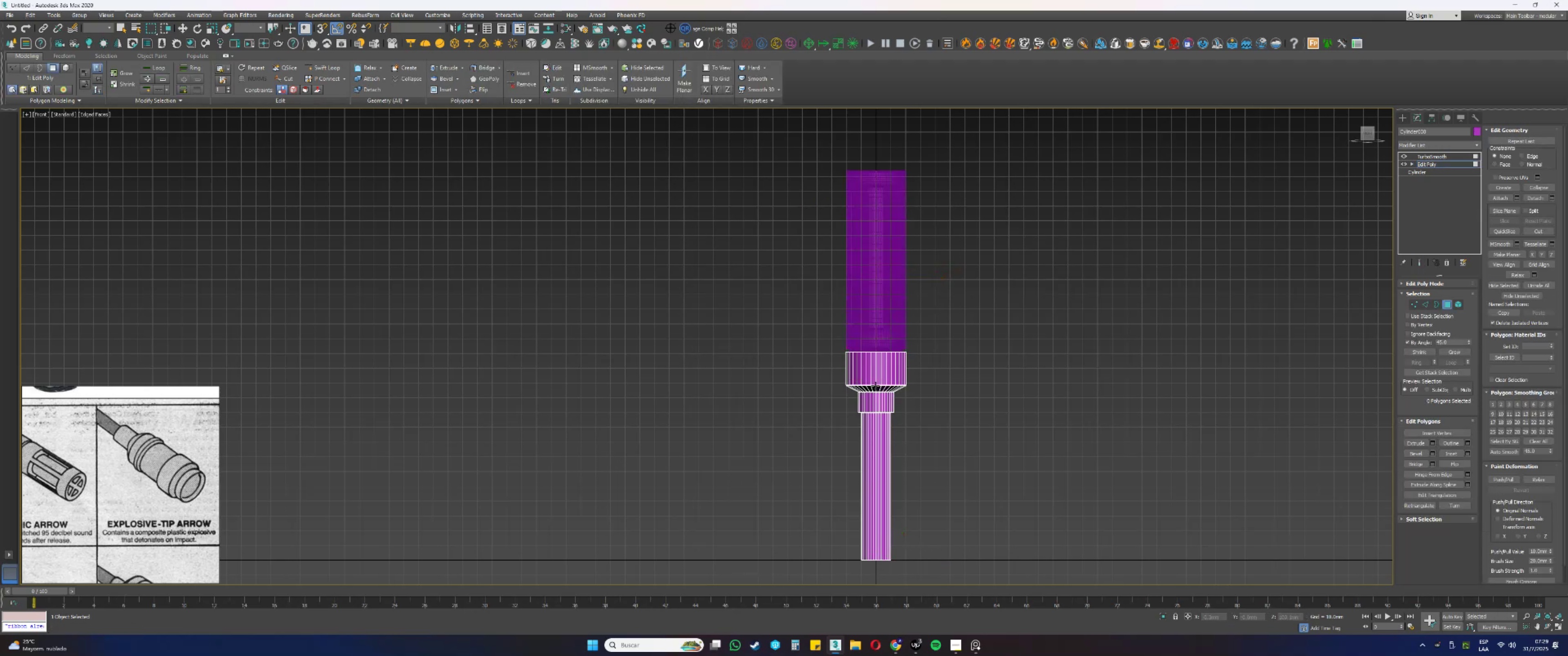 
scroll: coordinate [892, 373], scroll_direction: down, amount: 1.0
 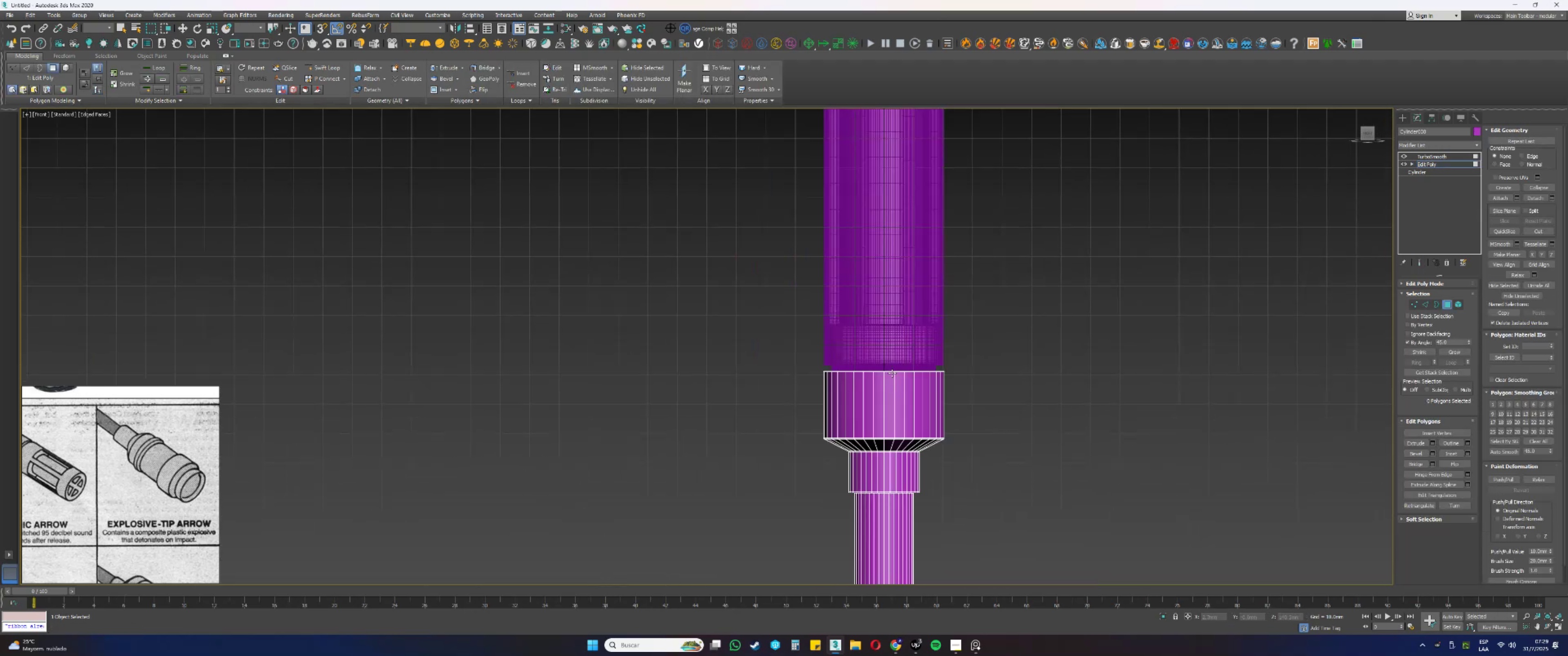 
key(Alt+AltLeft)
 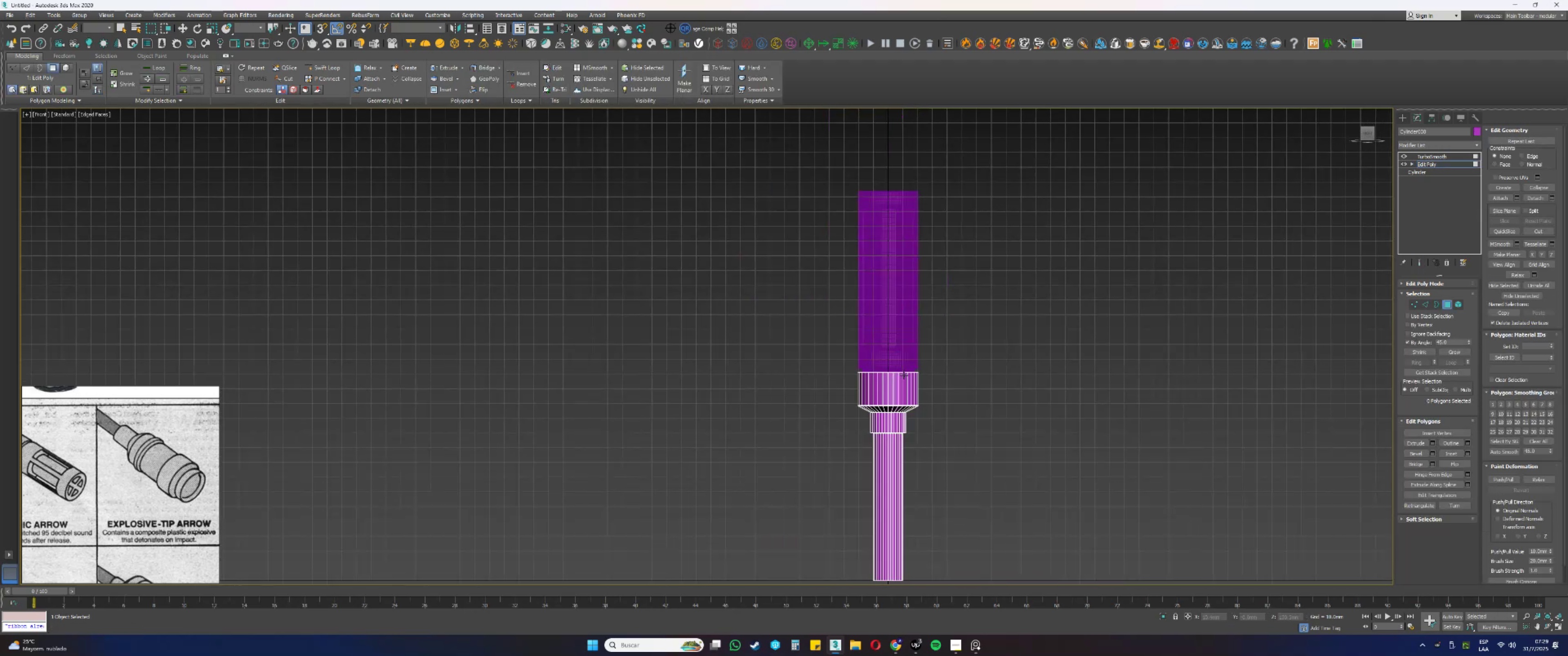 
key(Alt+AltLeft)
 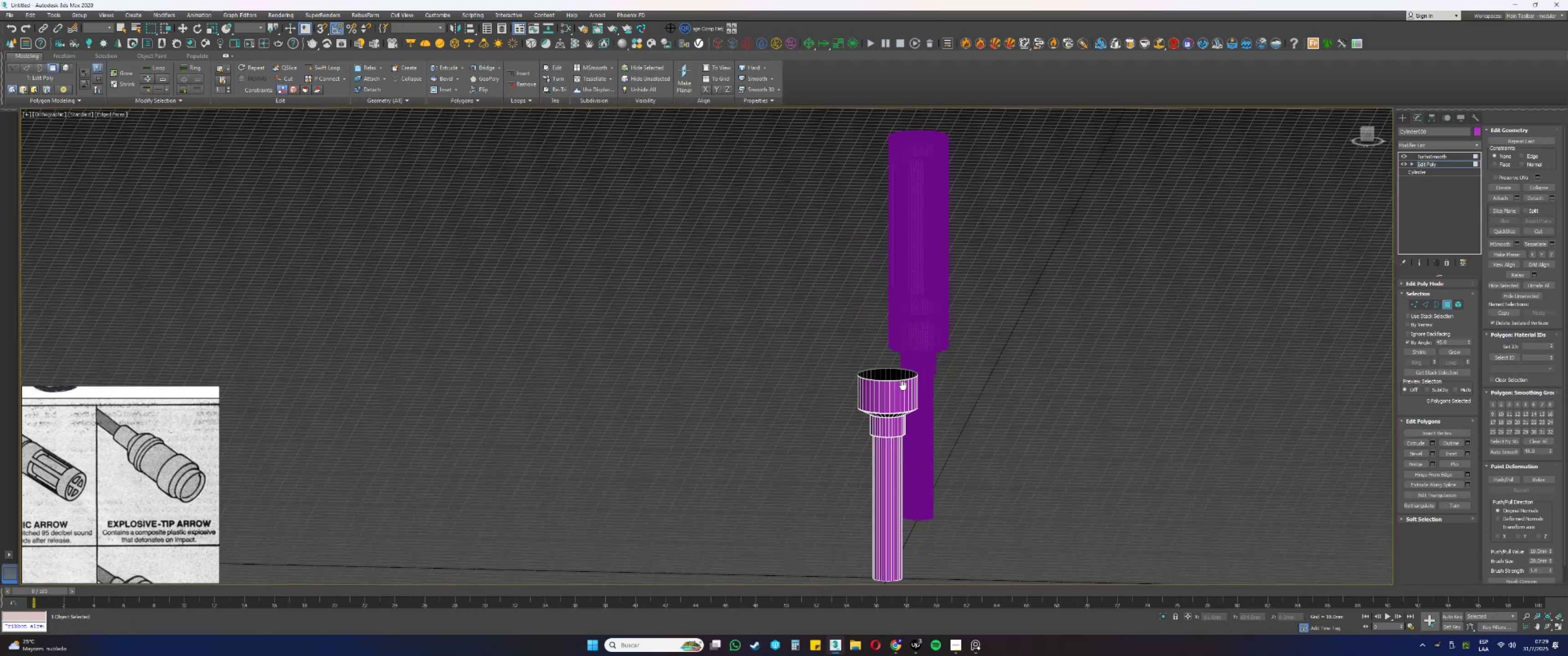 
key(4)
 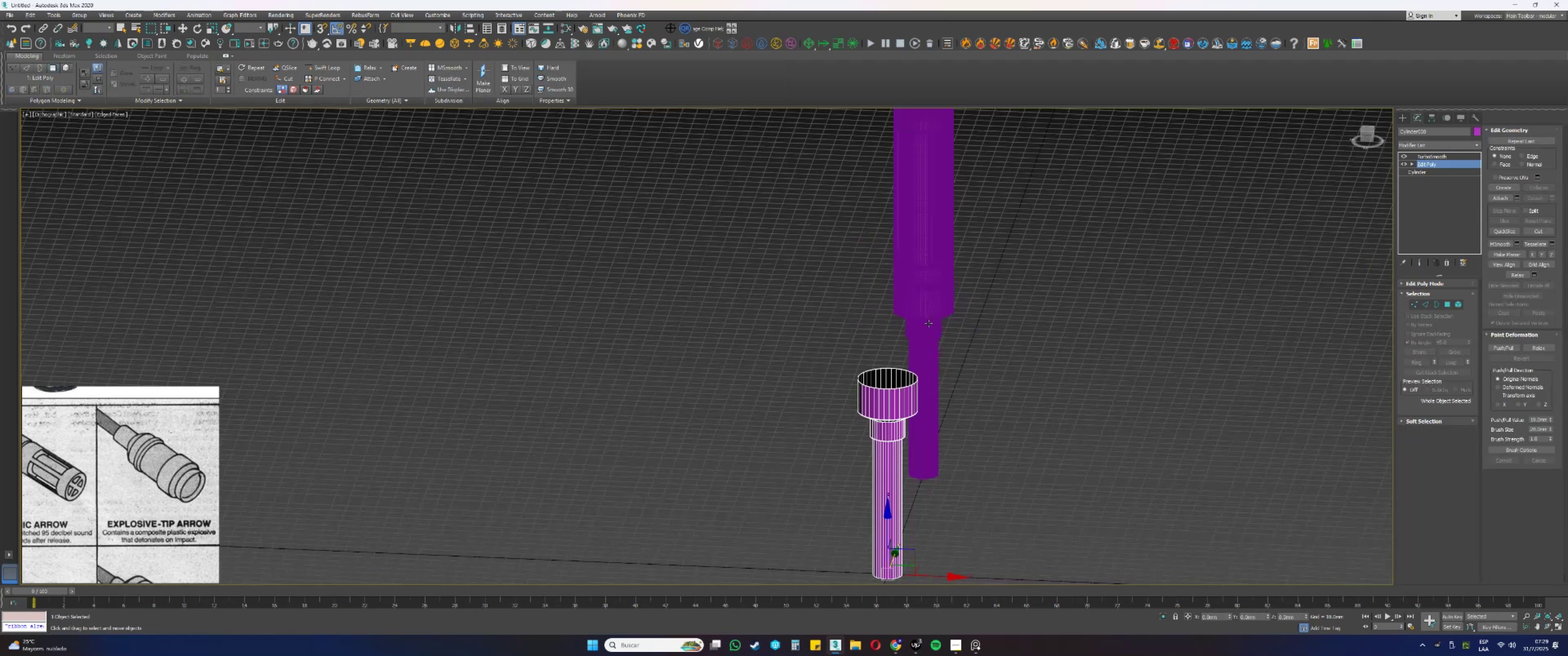 
scroll: coordinate [928, 323], scroll_direction: down, amount: 3.0
 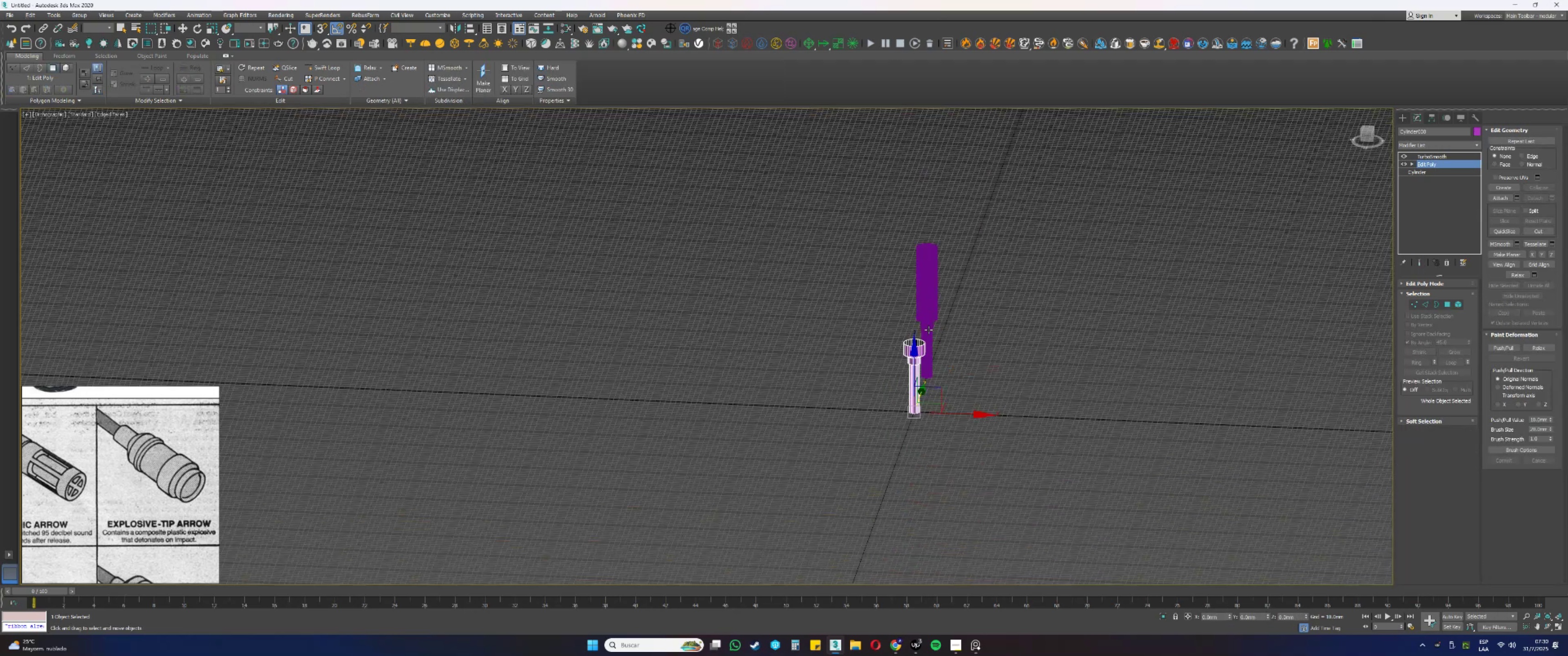 
hold_key(key=AltLeft, duration=0.53)
 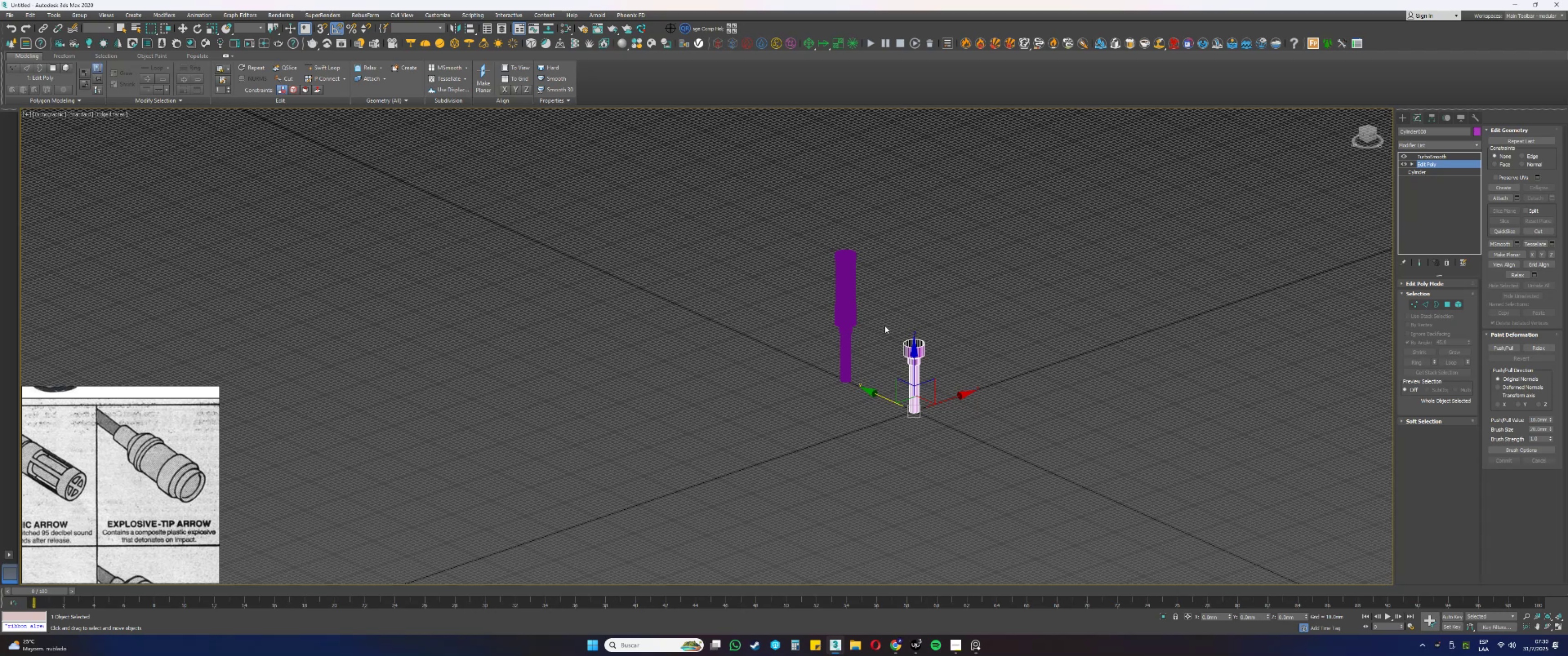 
key(Alt+AltLeft)
 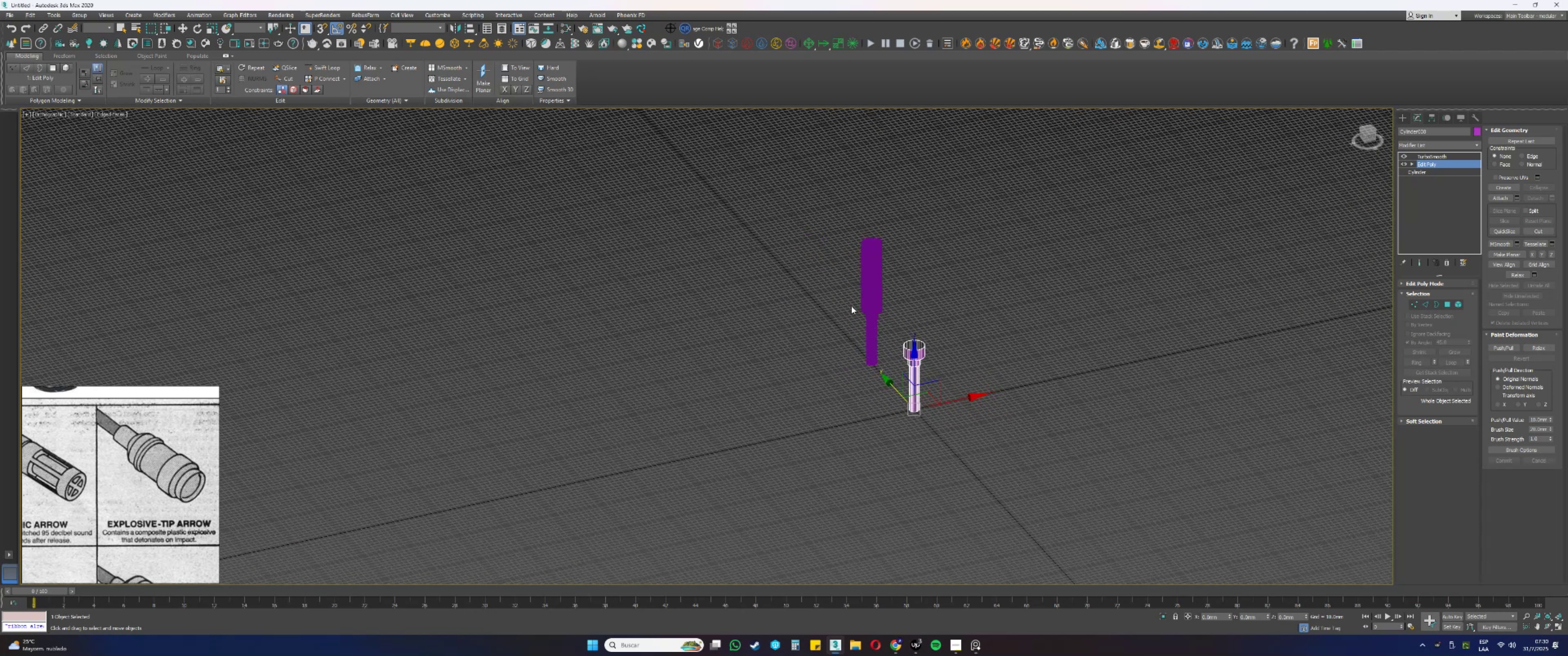 
left_click([868, 297])
 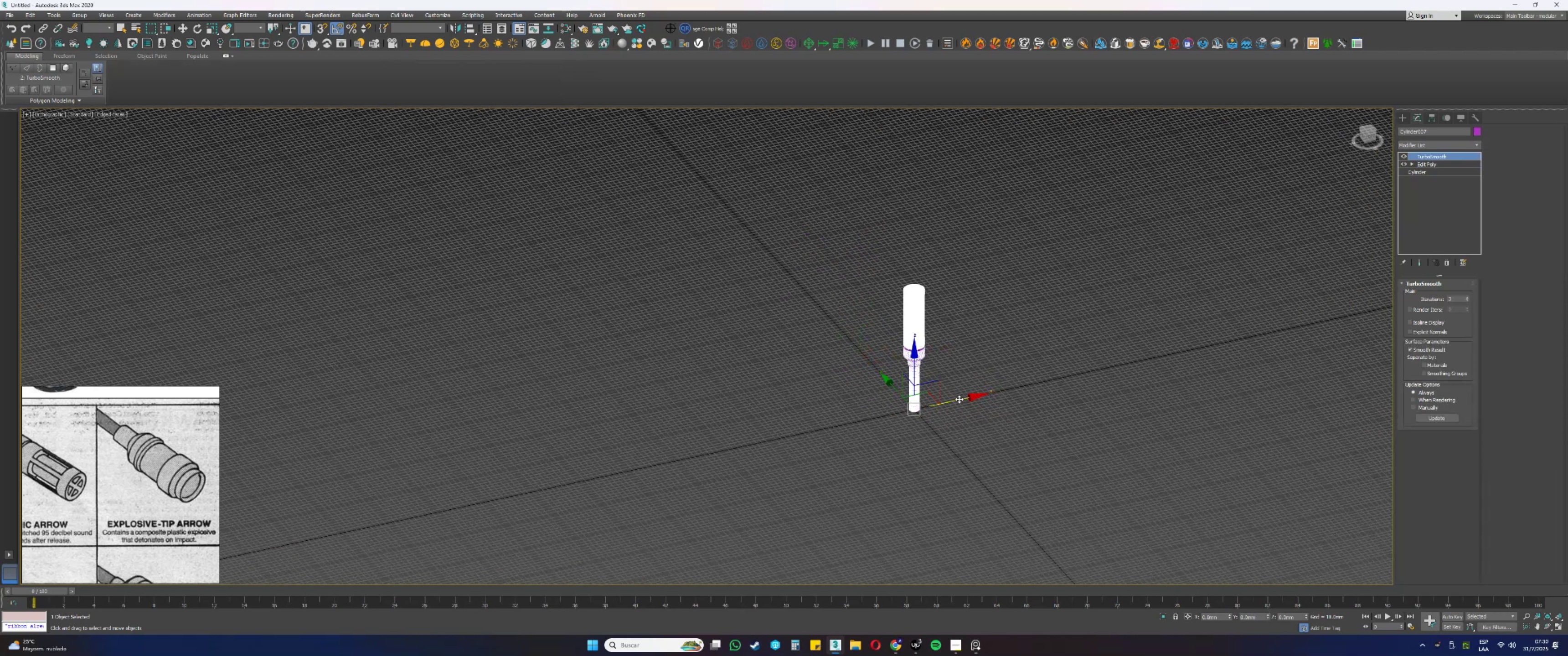 
wait(6.51)
 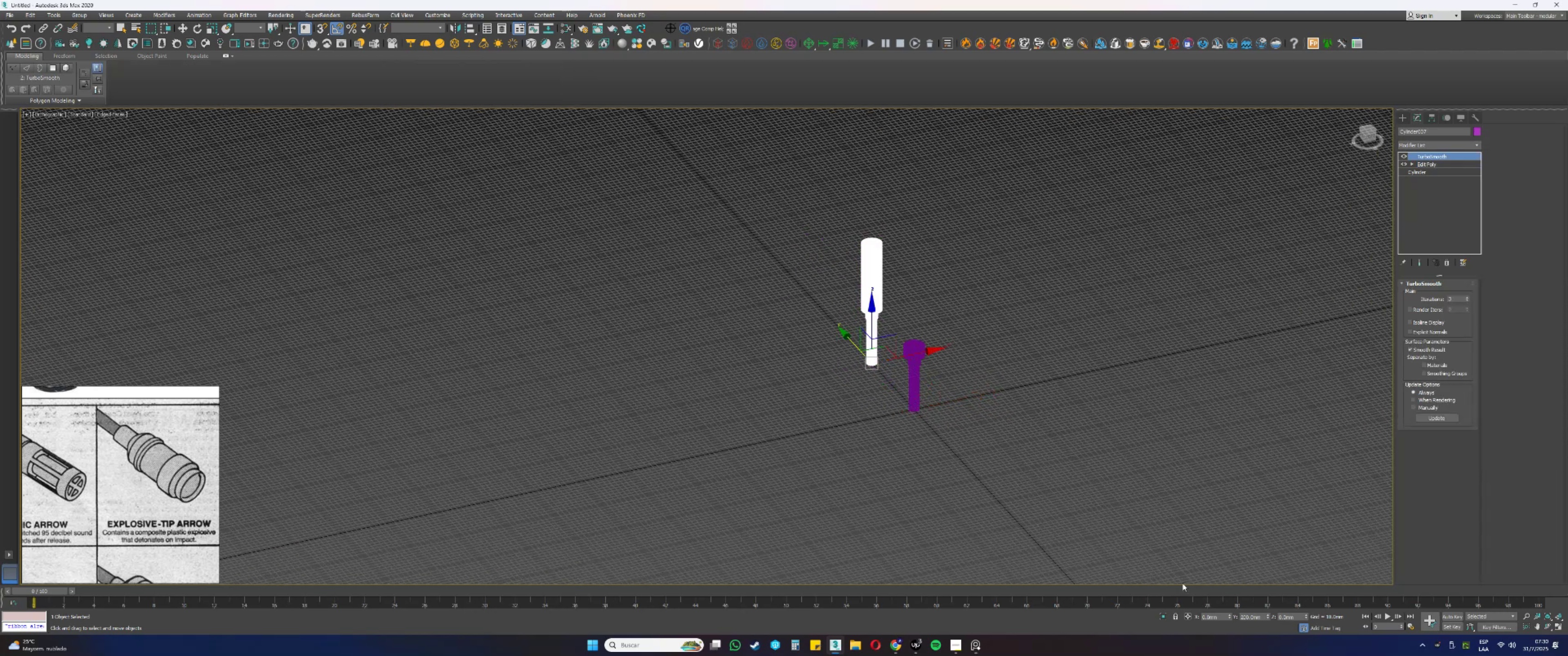 
left_click_drag(start_coordinate=[931, 396], to_coordinate=[262, 244])
 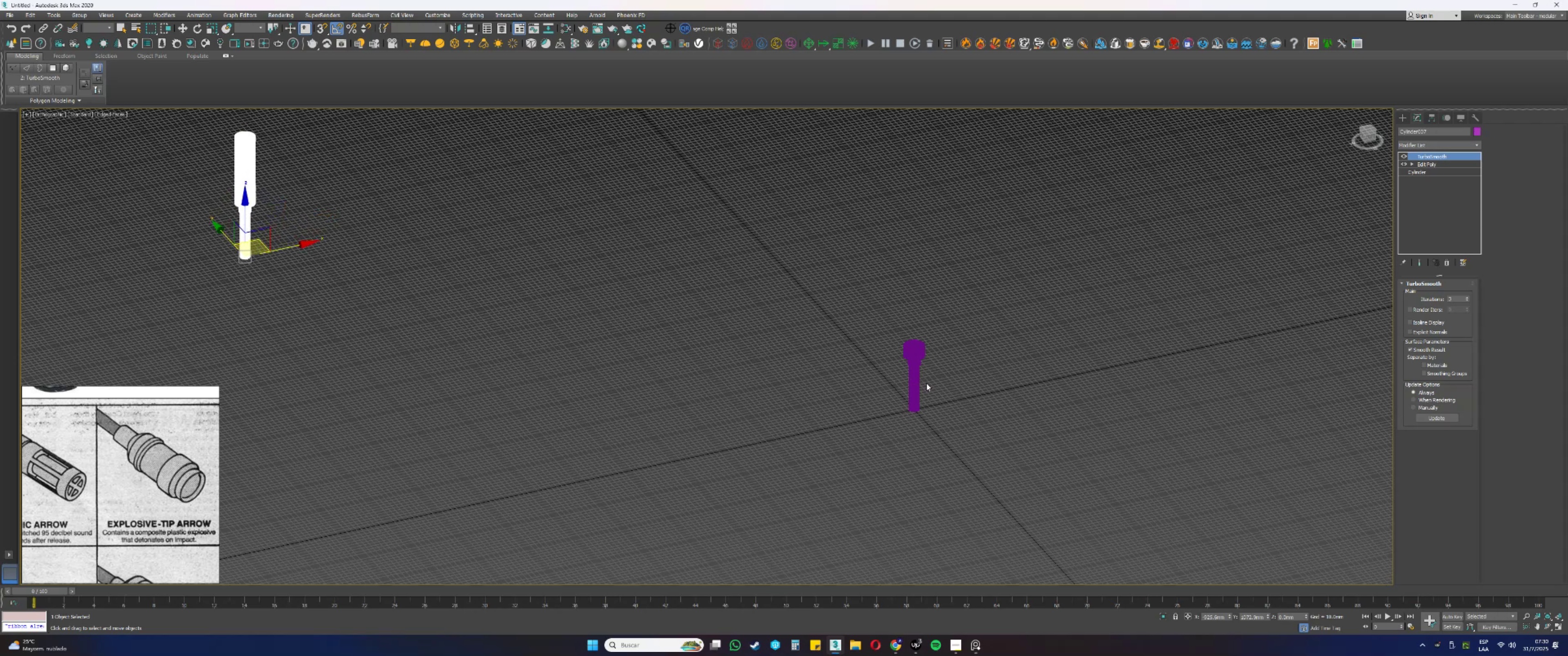 
scroll: coordinate [904, 343], scroll_direction: up, amount: 6.0
 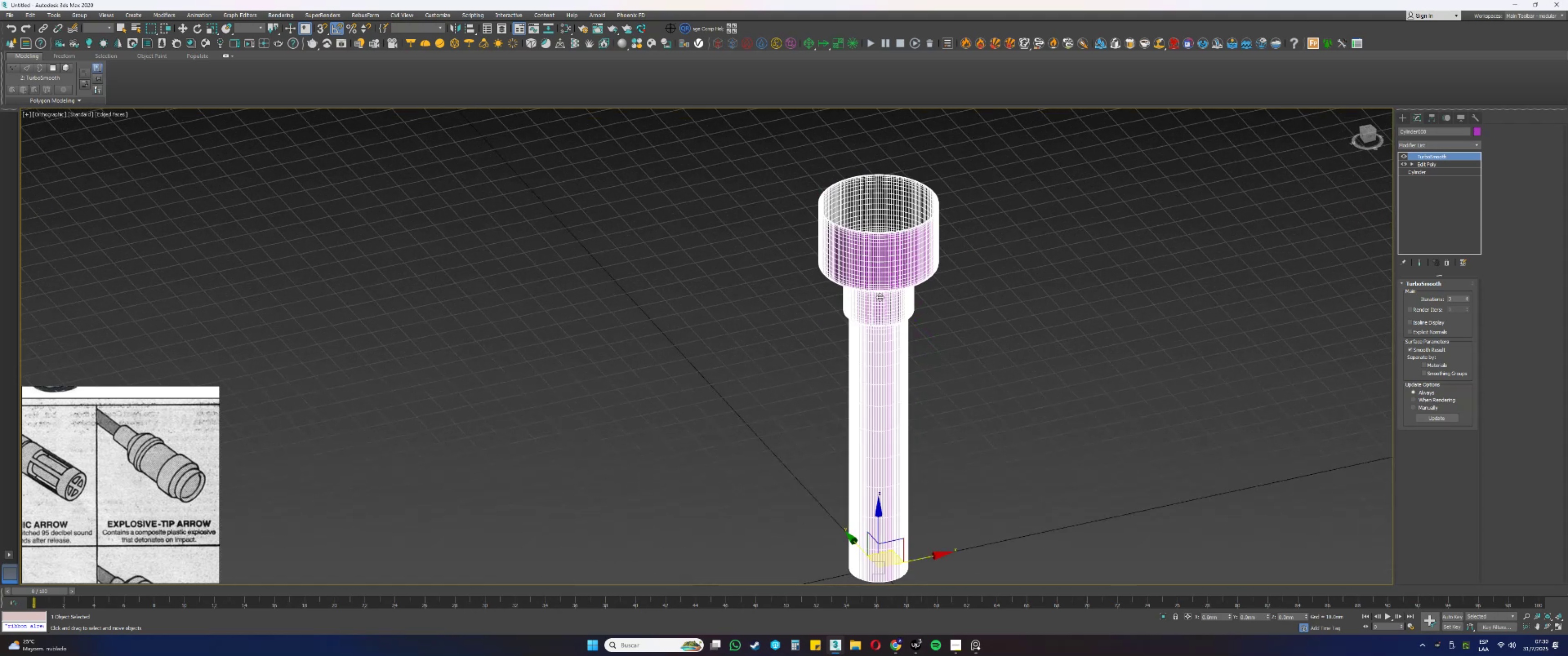 
type(fz)
 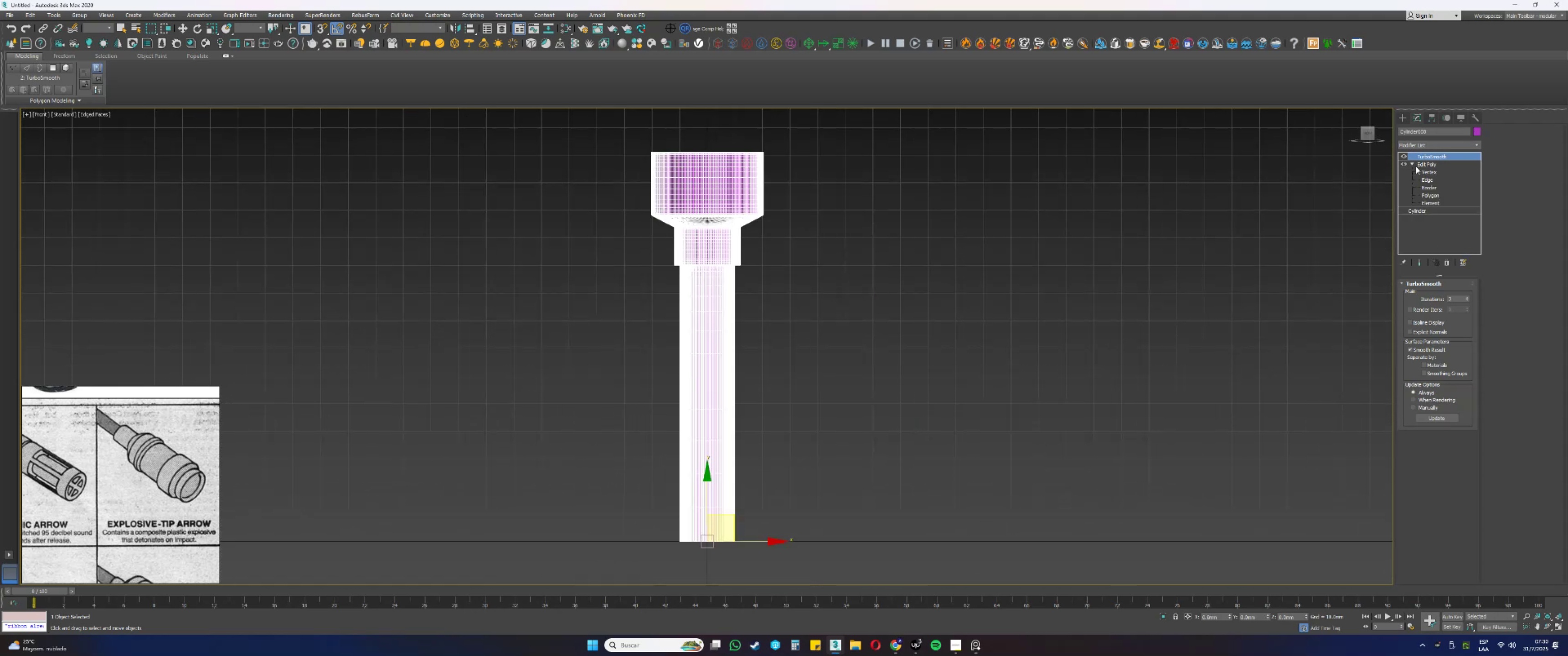 
double_click([1425, 167])
 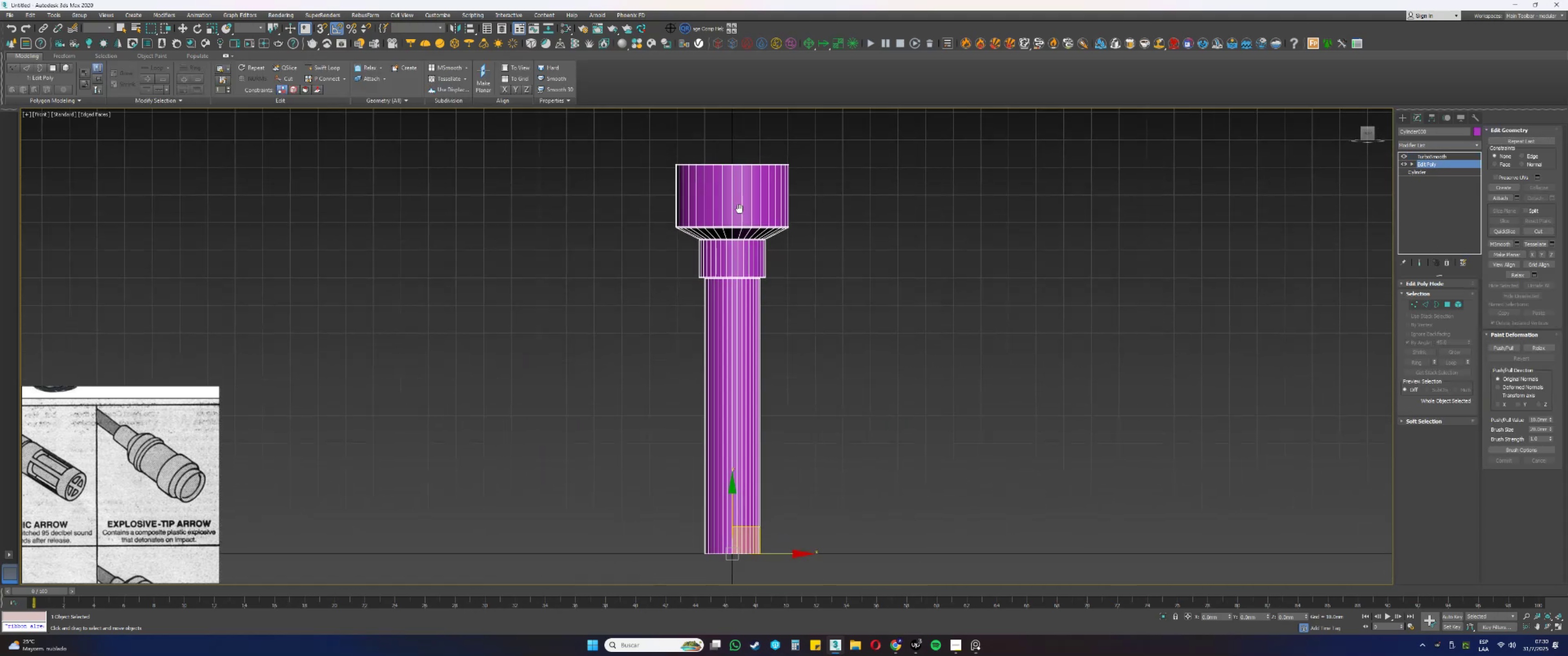 
scroll: coordinate [782, 235], scroll_direction: up, amount: 3.0
 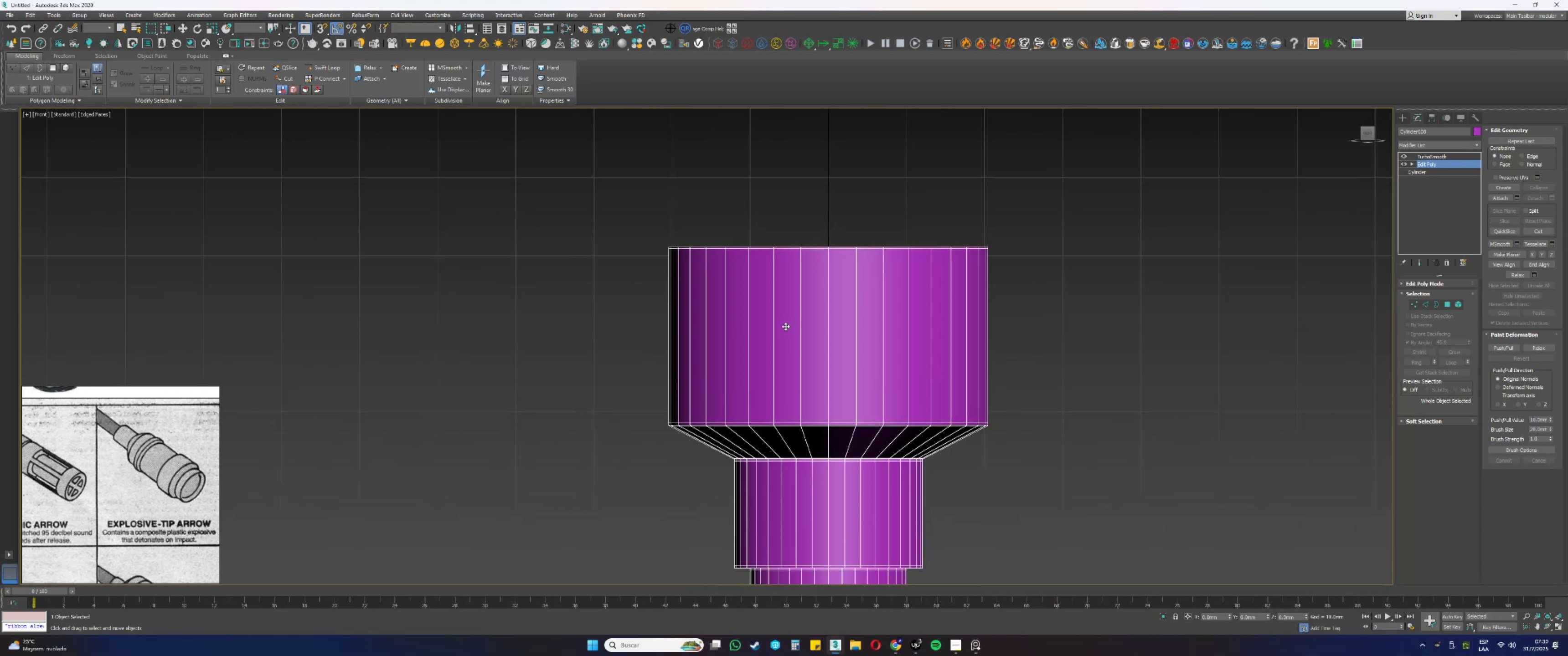 
key(3)
 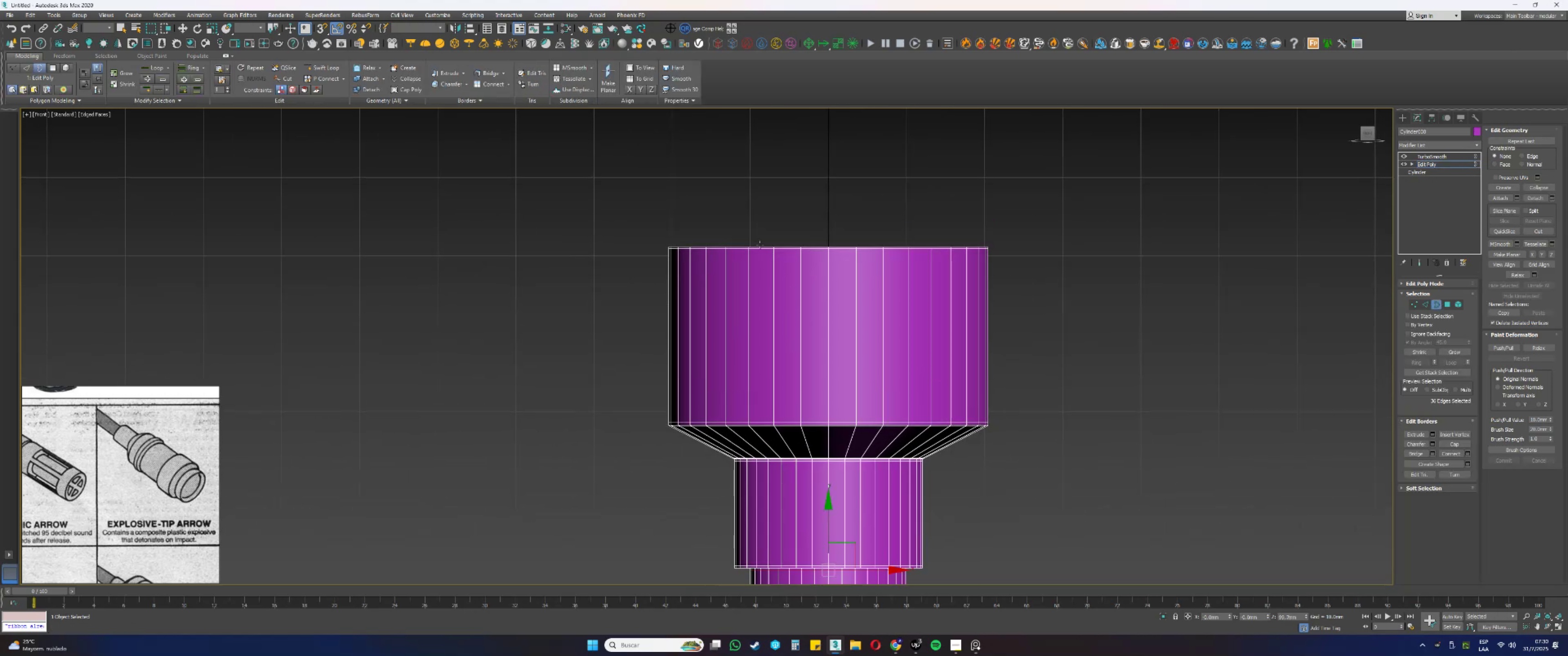 
left_click_drag(start_coordinate=[758, 237], to_coordinate=[777, 260])
 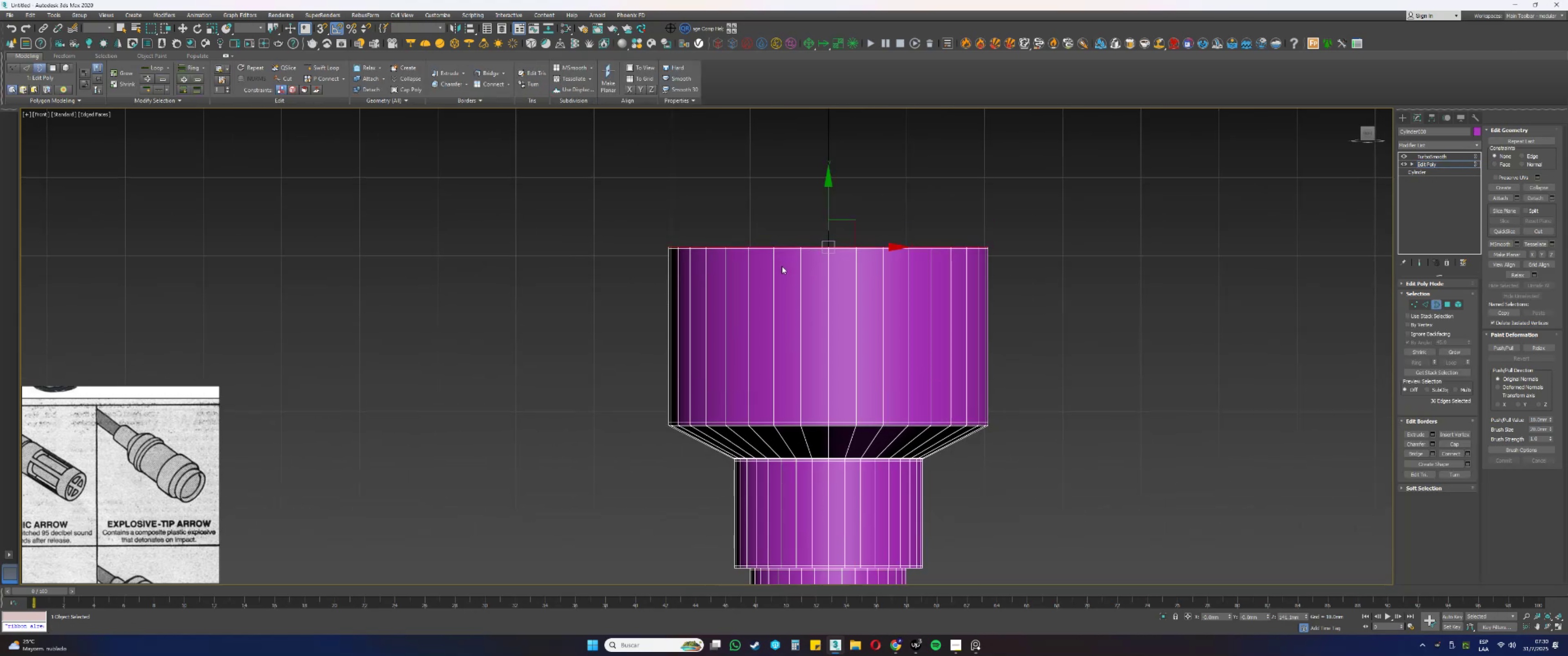 
scroll: coordinate [791, 246], scroll_direction: up, amount: 3.0
 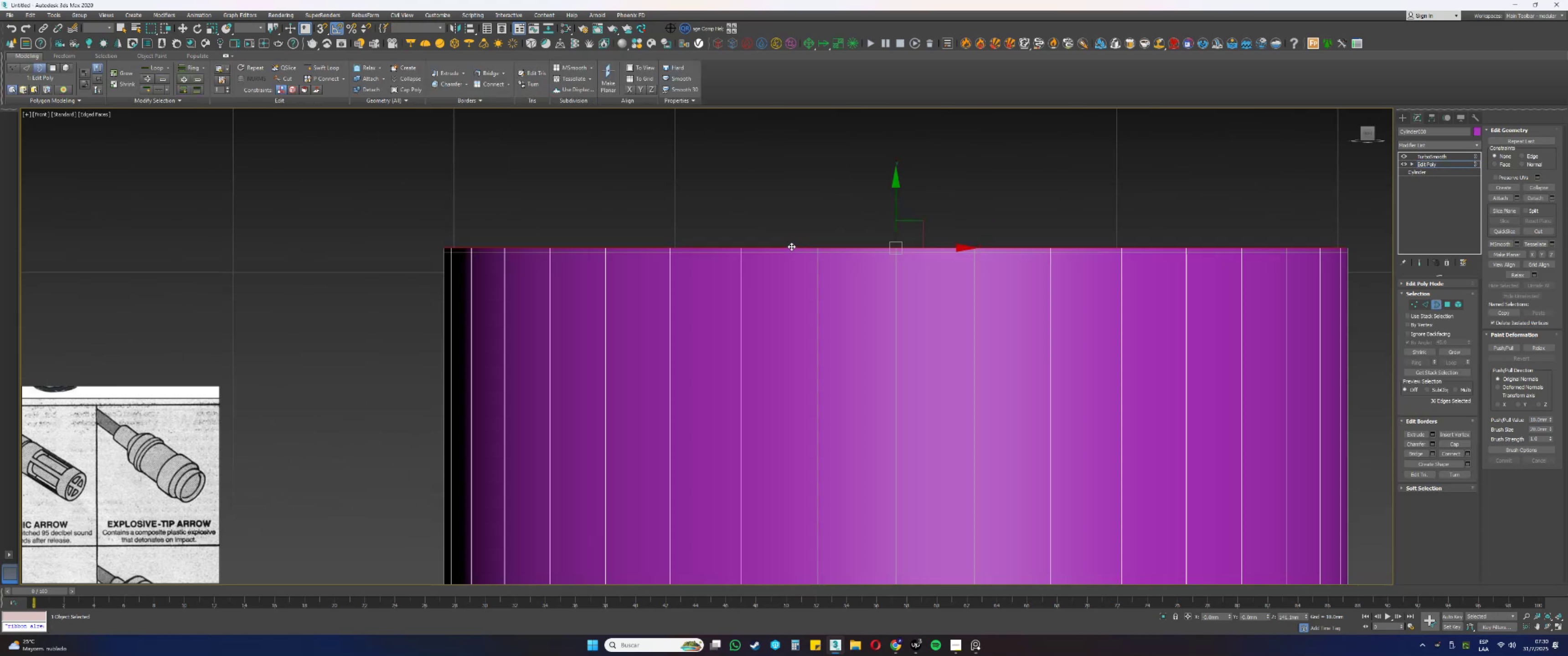 
key(Alt+AltLeft)
 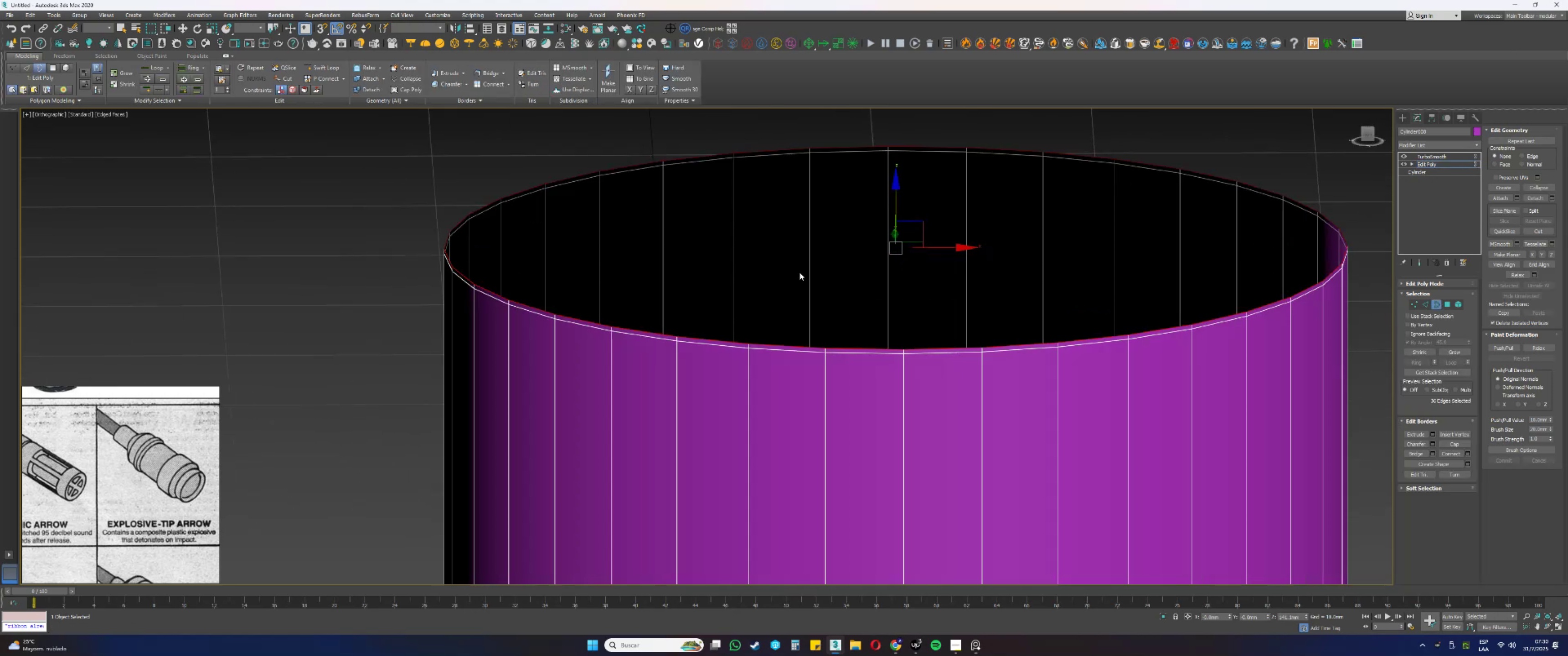 
key(2)
 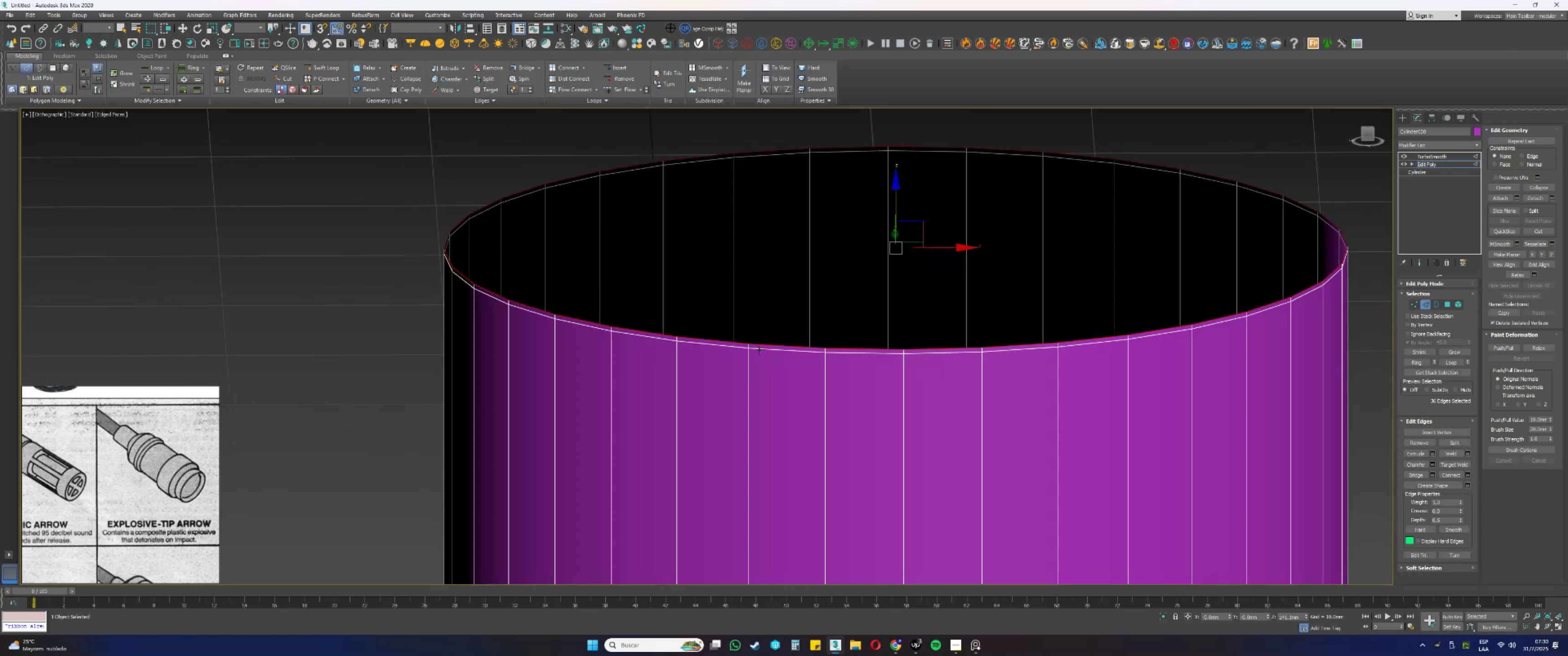 
double_click([759, 350])
 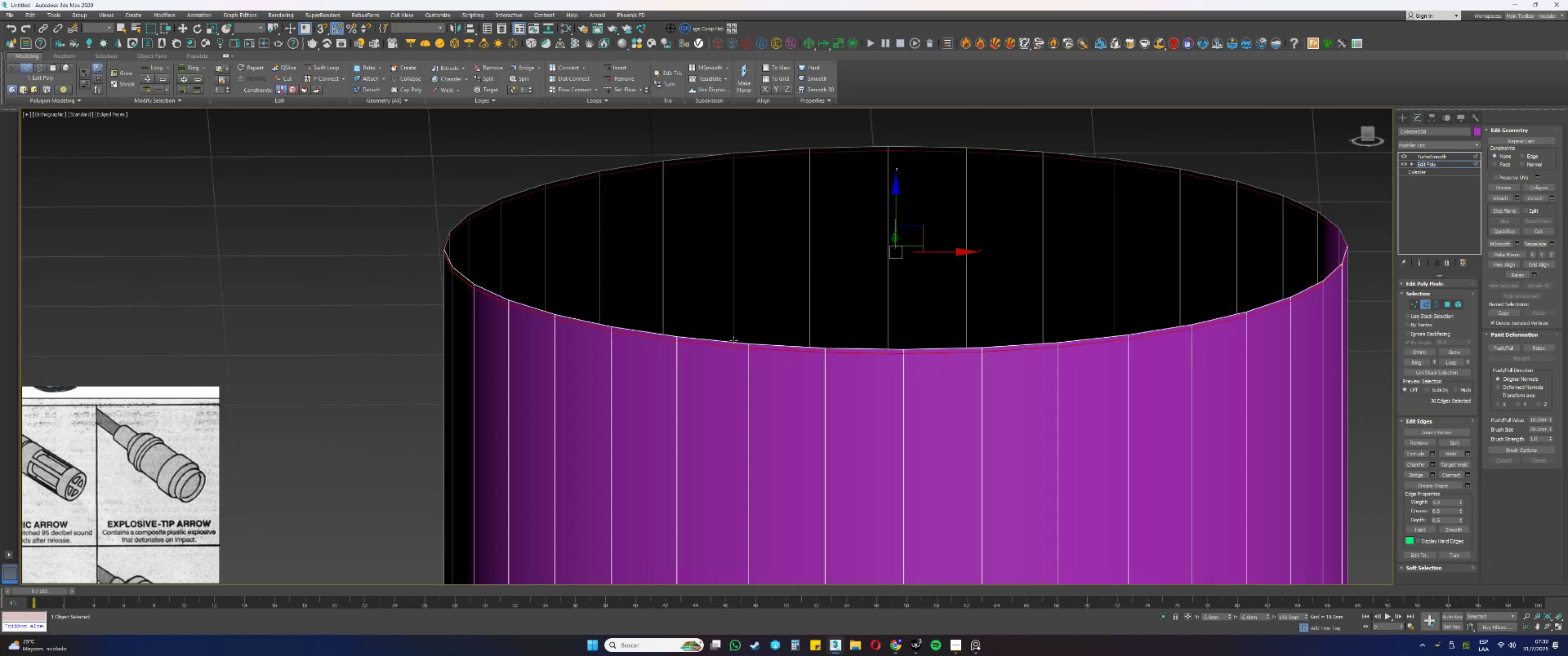 
key(Control+Backspace)
 